 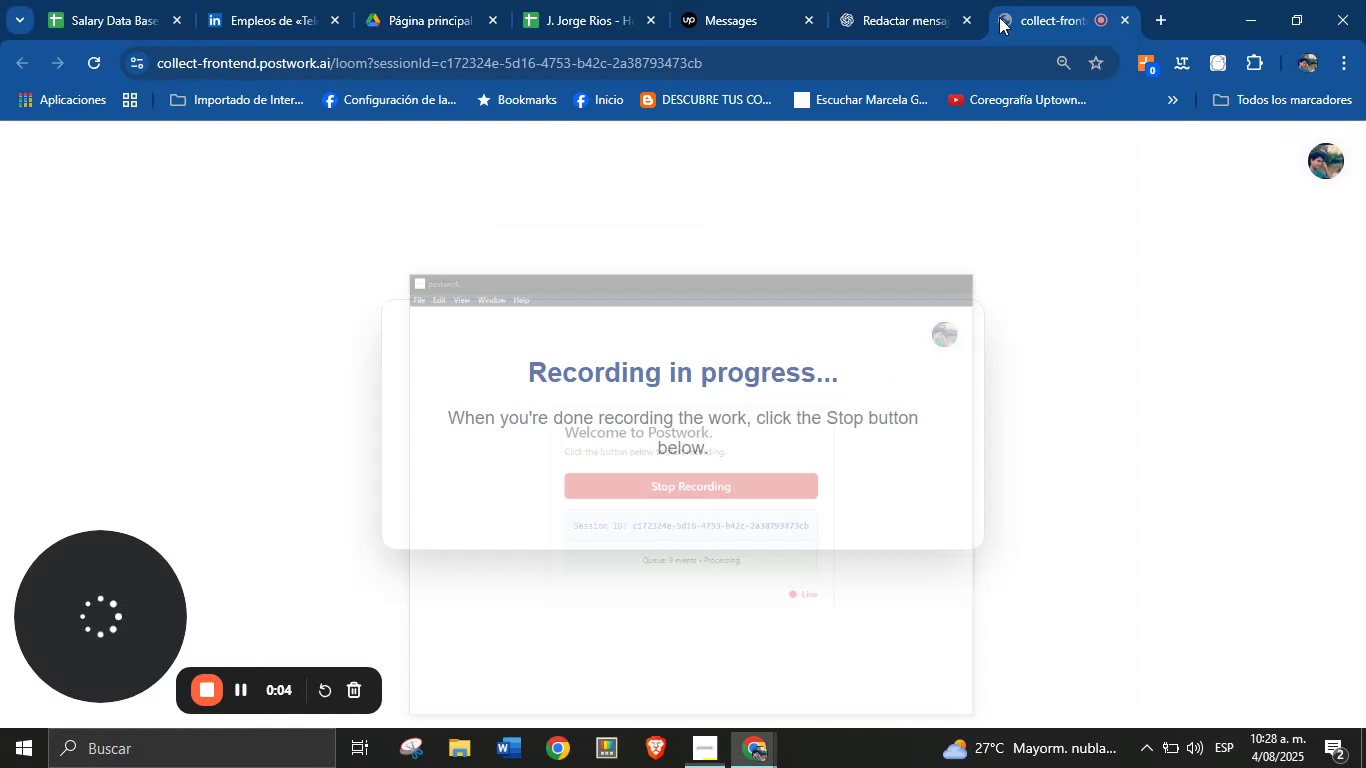 
left_click([810, 20])
 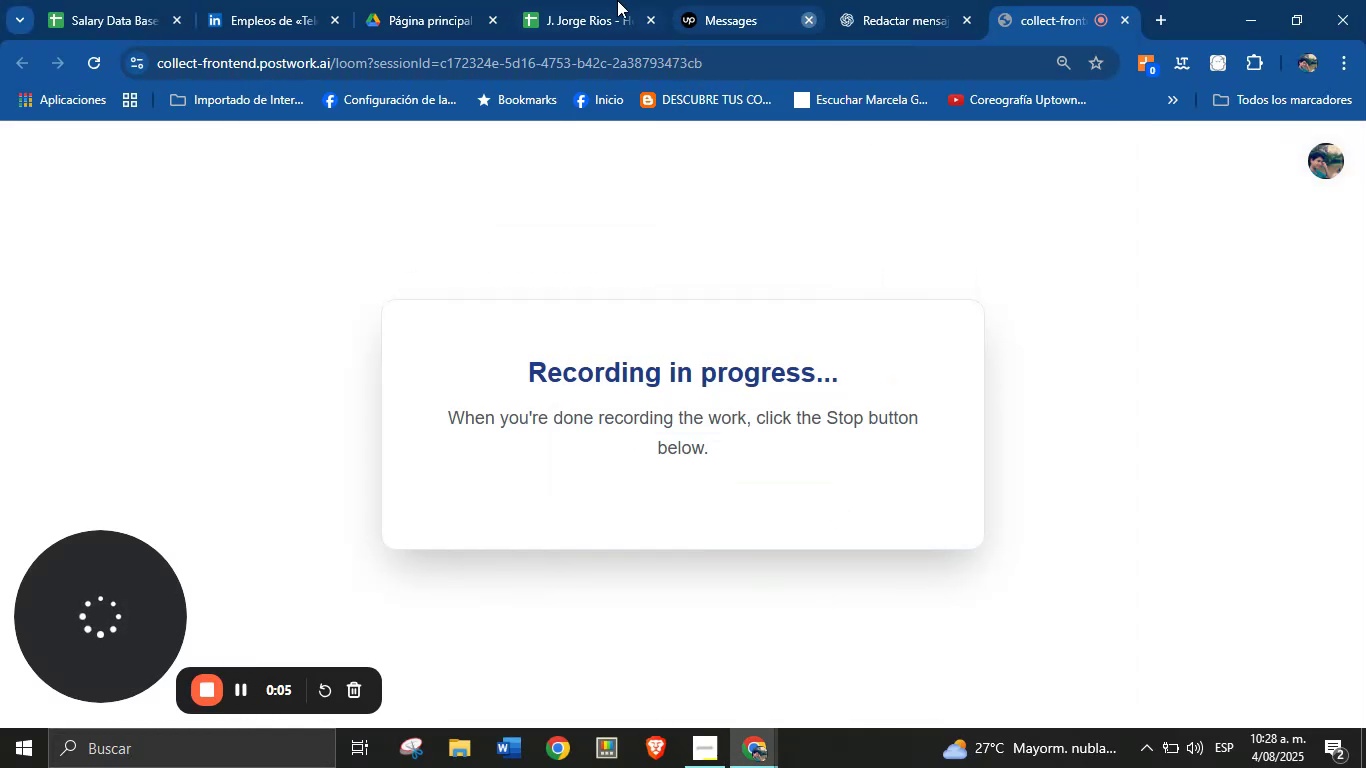 
left_click([615, 0])
 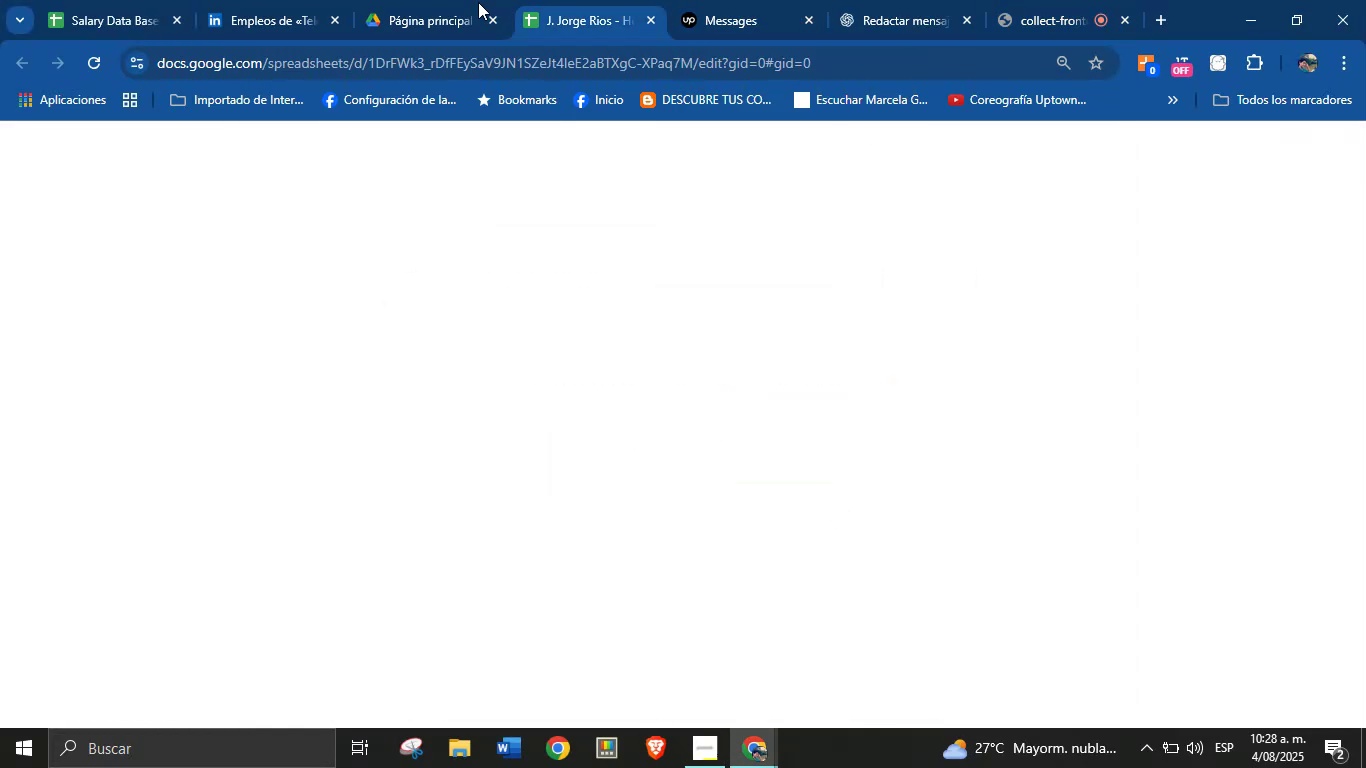 
left_click([383, 0])
 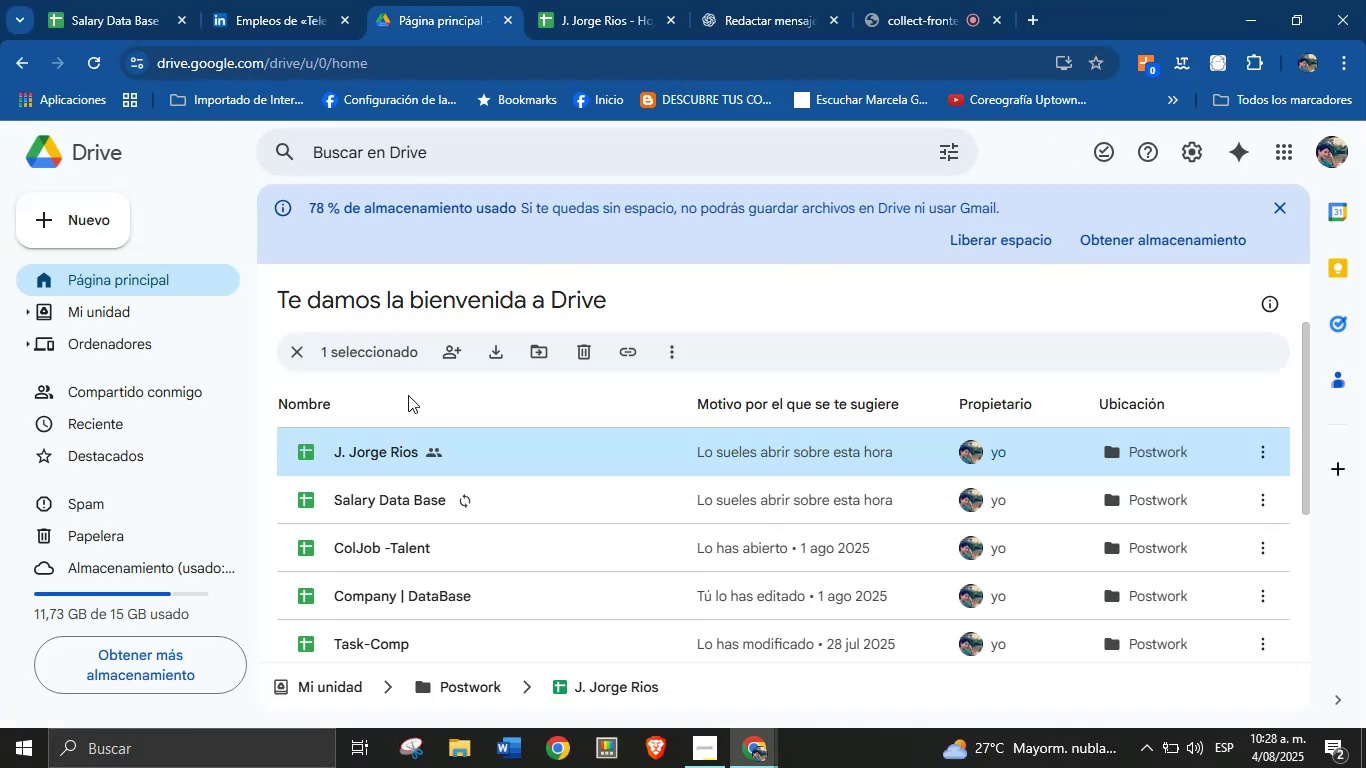 
left_click_drag(start_coordinate=[665, 13], to_coordinate=[459, 0])
 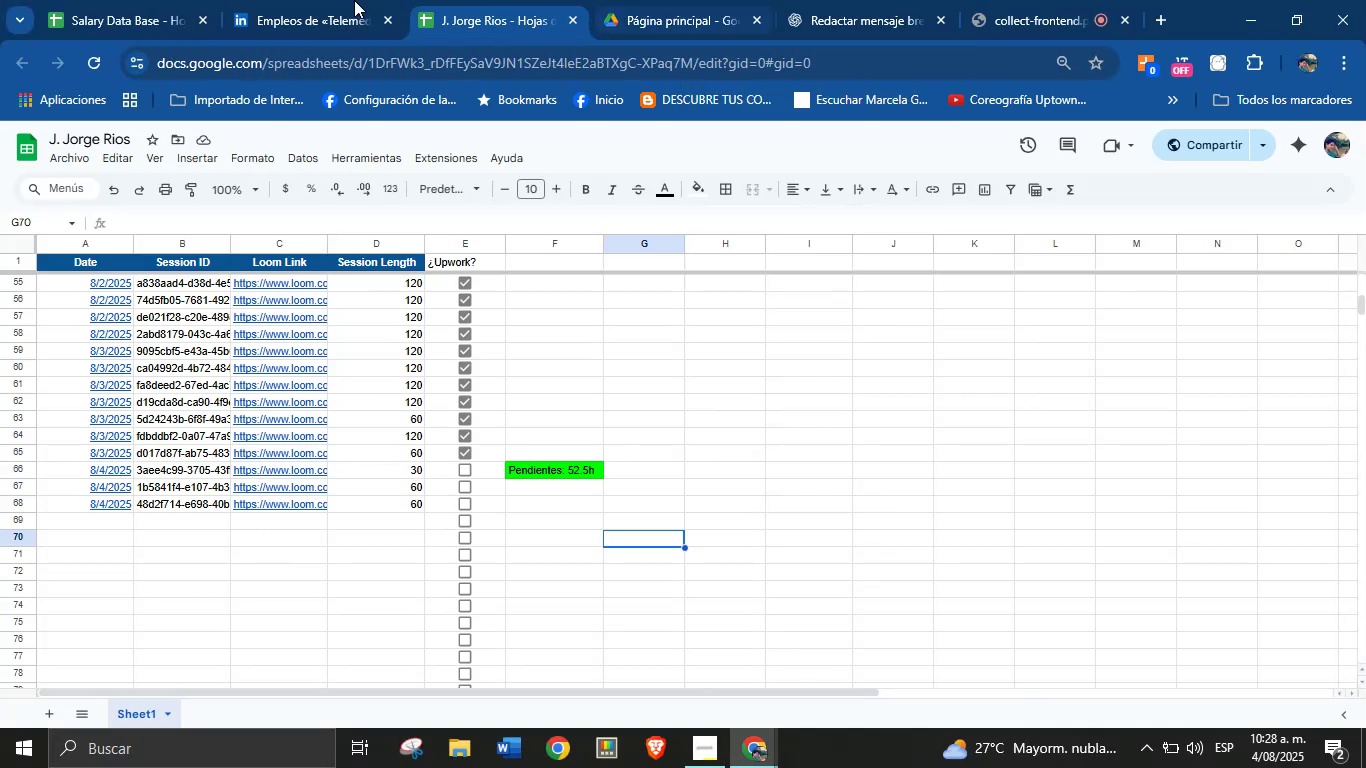 
left_click_drag(start_coordinate=[127, 0], to_coordinate=[525, 0])
 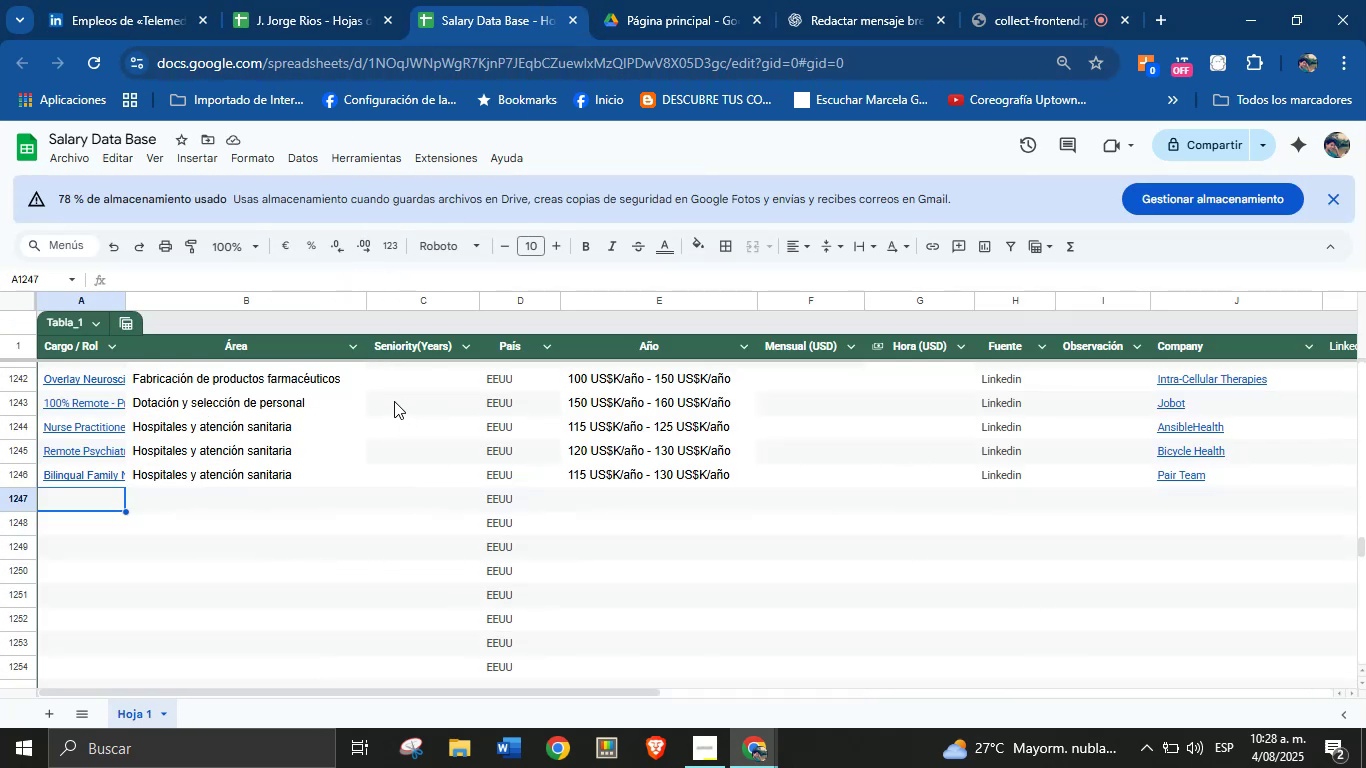 
left_click_drag(start_coordinate=[164, 0], to_coordinate=[520, 0])
 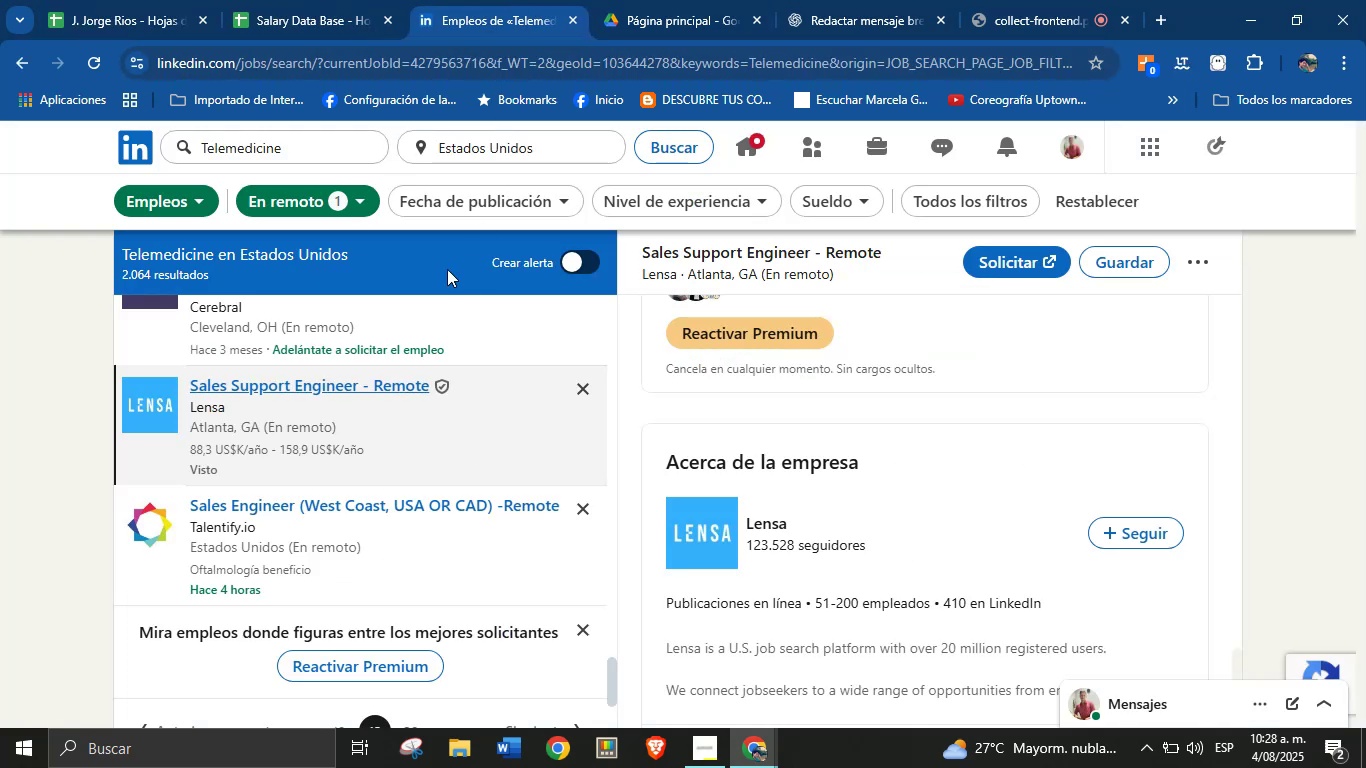 
left_click([332, 0])
 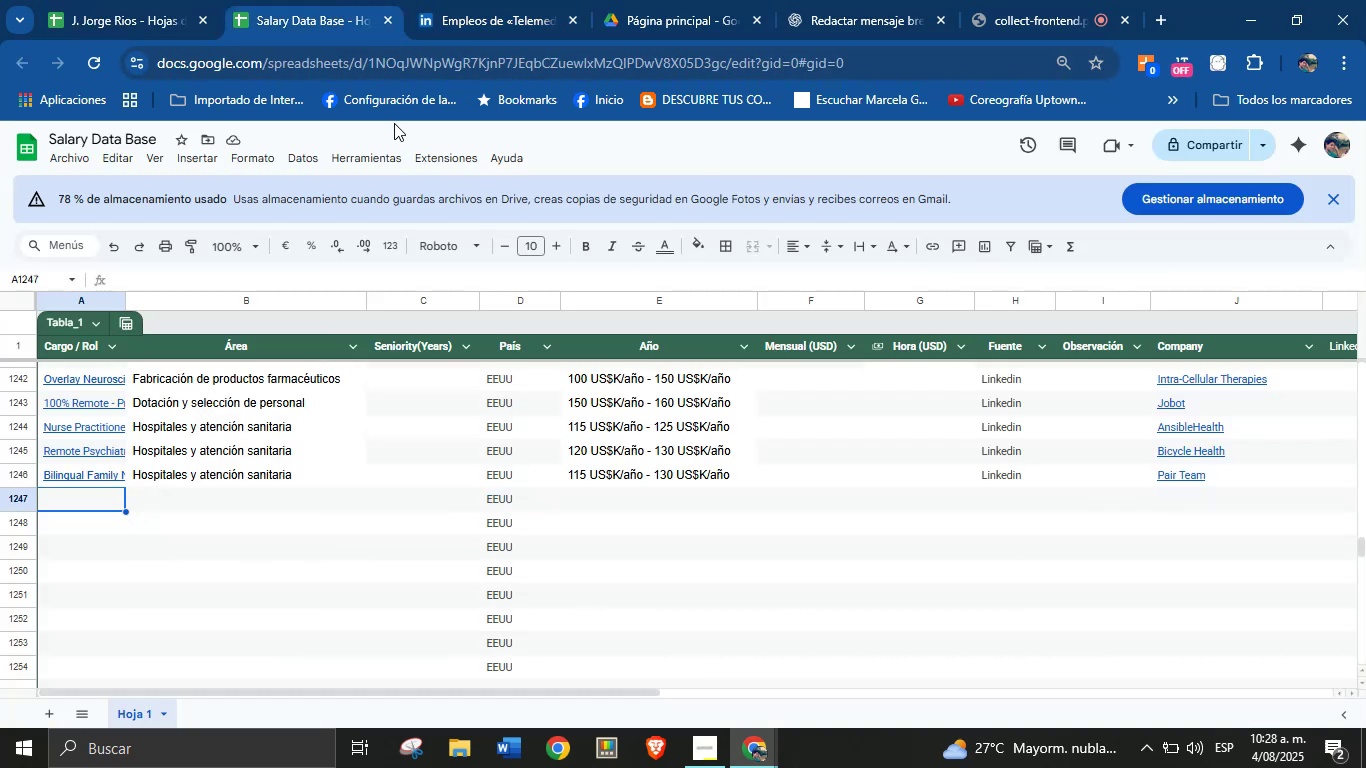 
left_click([492, 0])
 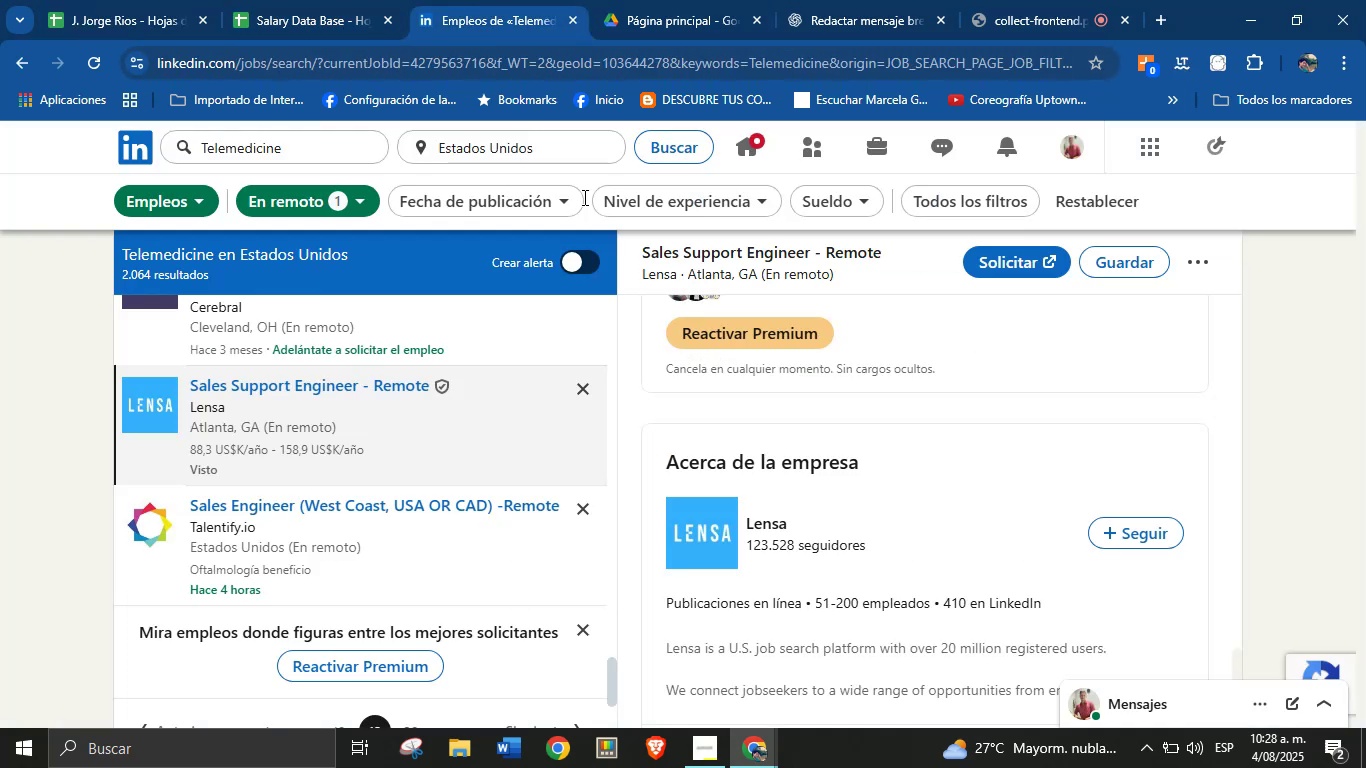 
scroll: coordinate [788, 454], scroll_direction: down, amount: 3.0
 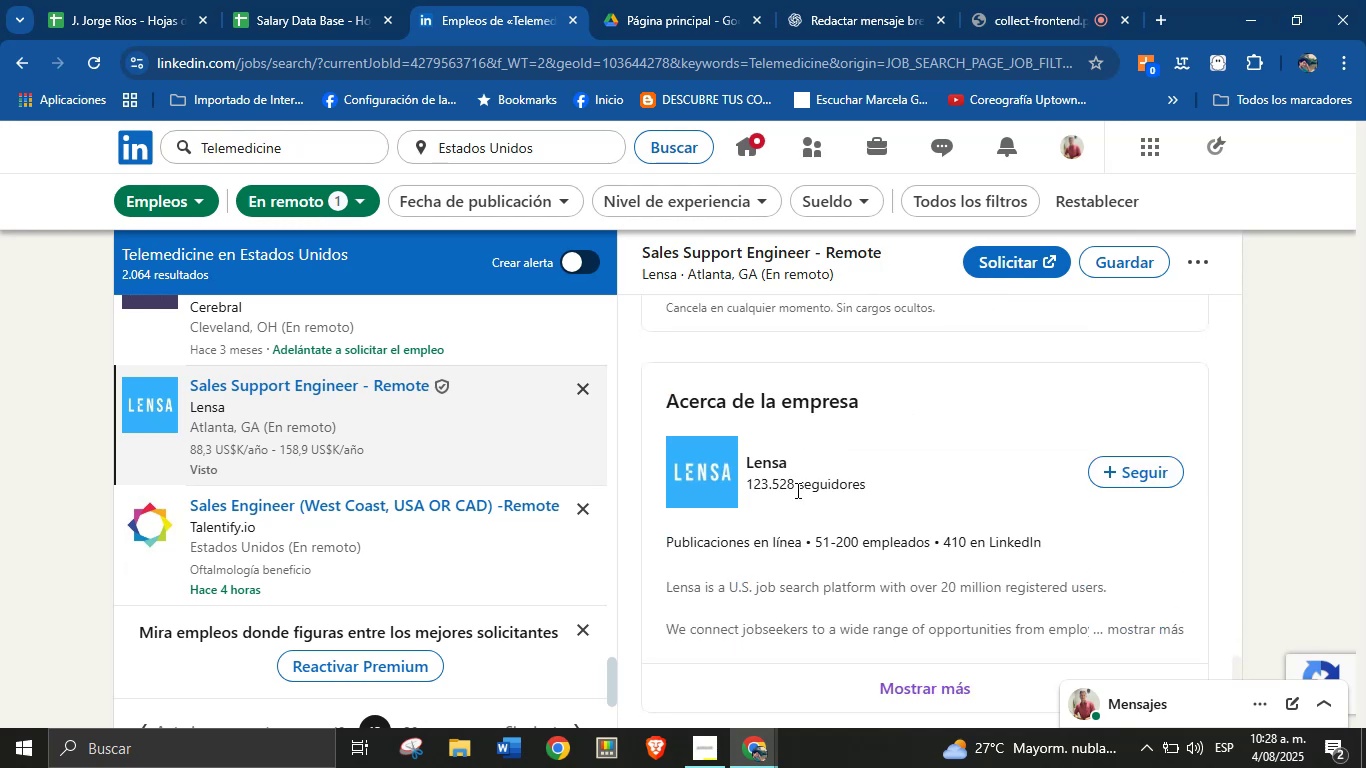 
key(Meta+MetaLeft)
 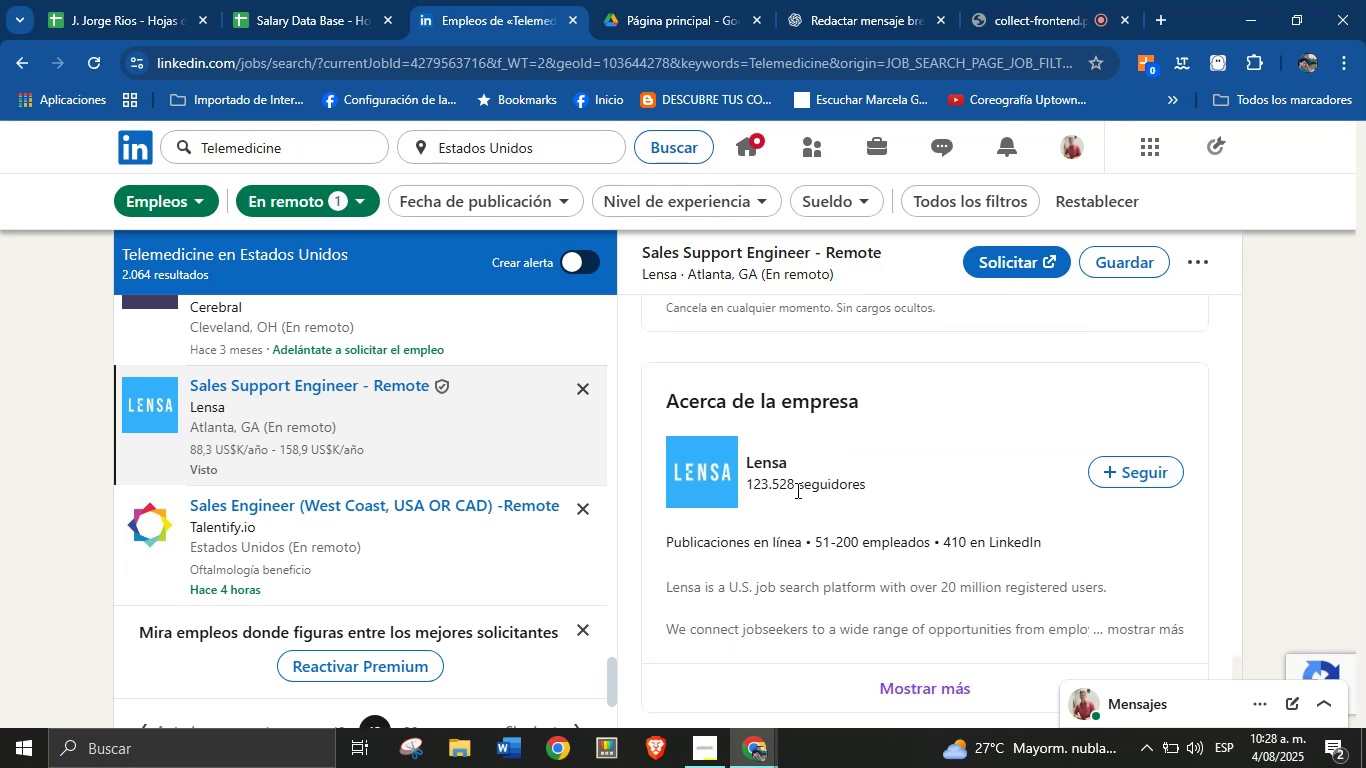 
key(Meta+MetaLeft)
 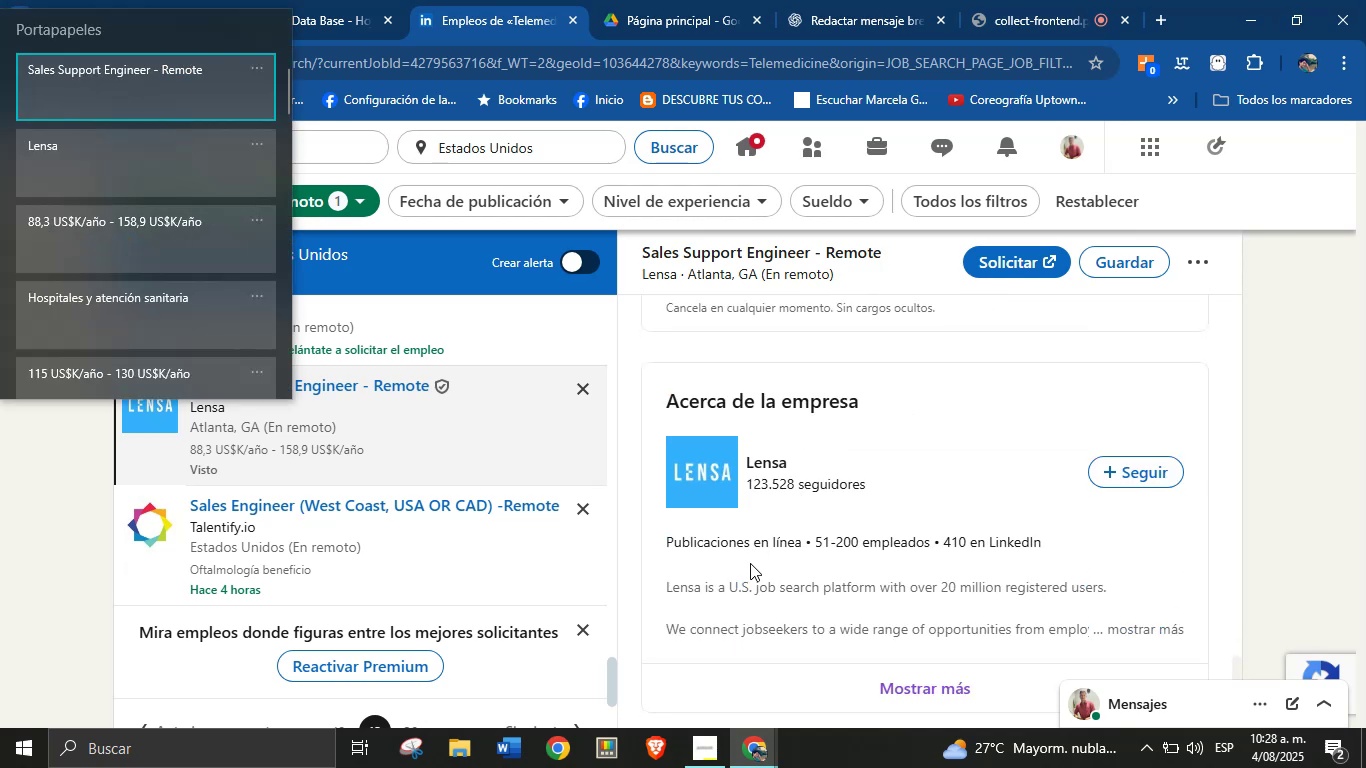 
key(Meta+V)
 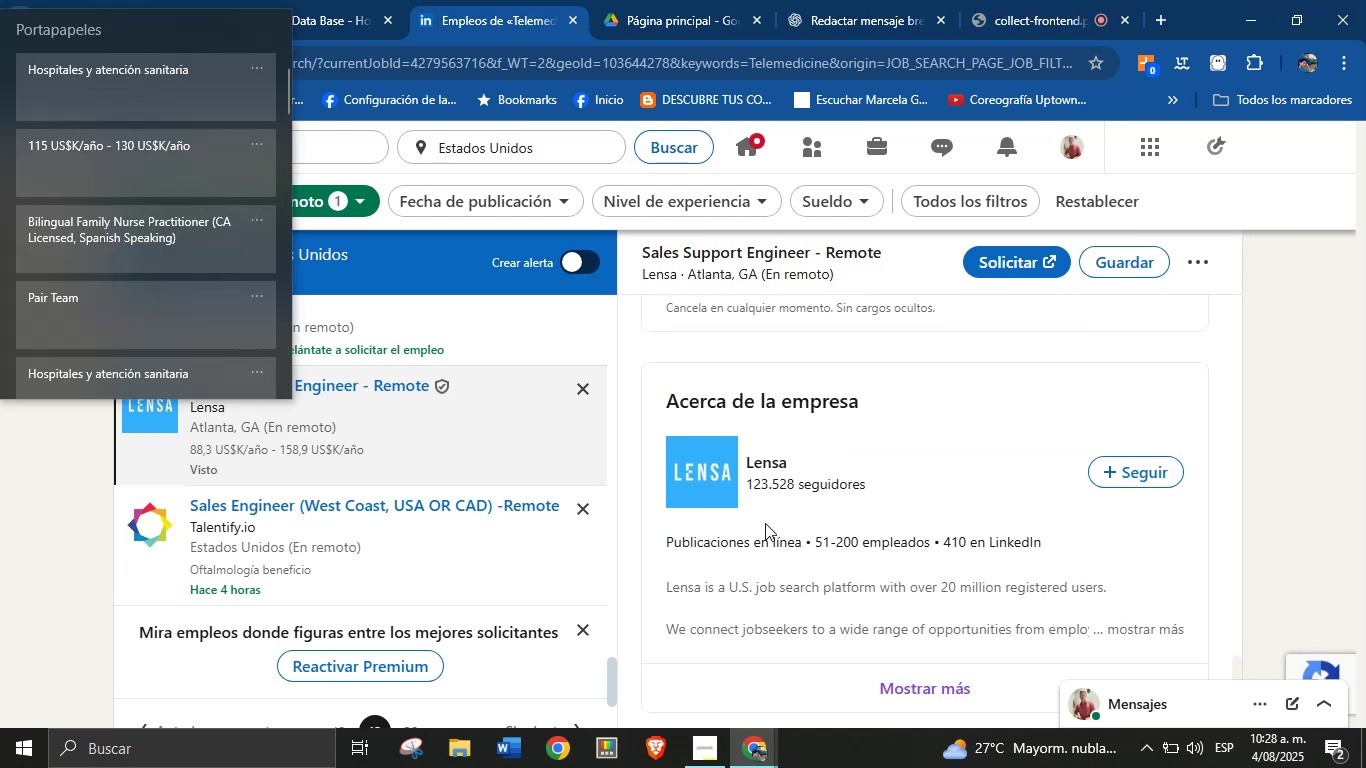 
left_click([750, 557])
 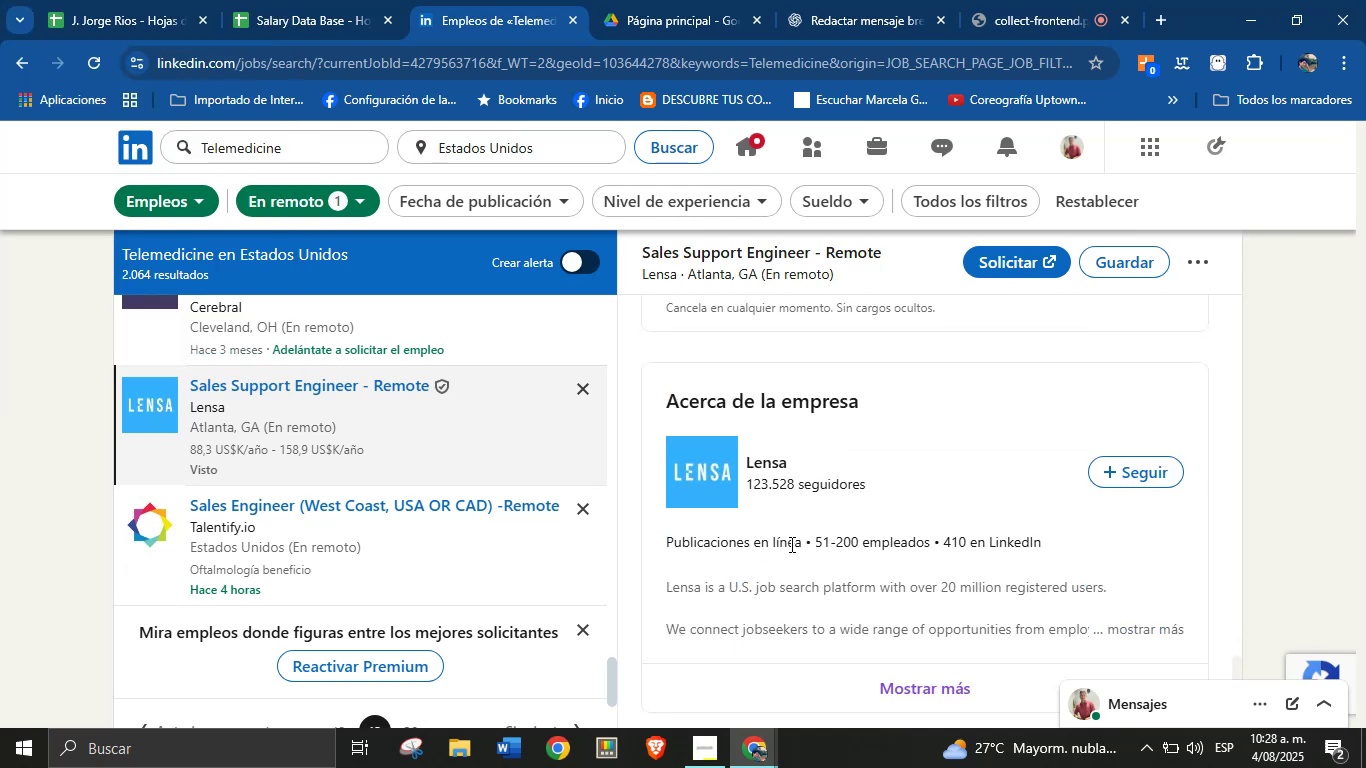 
left_click_drag(start_coordinate=[802, 544], to_coordinate=[668, 544])
 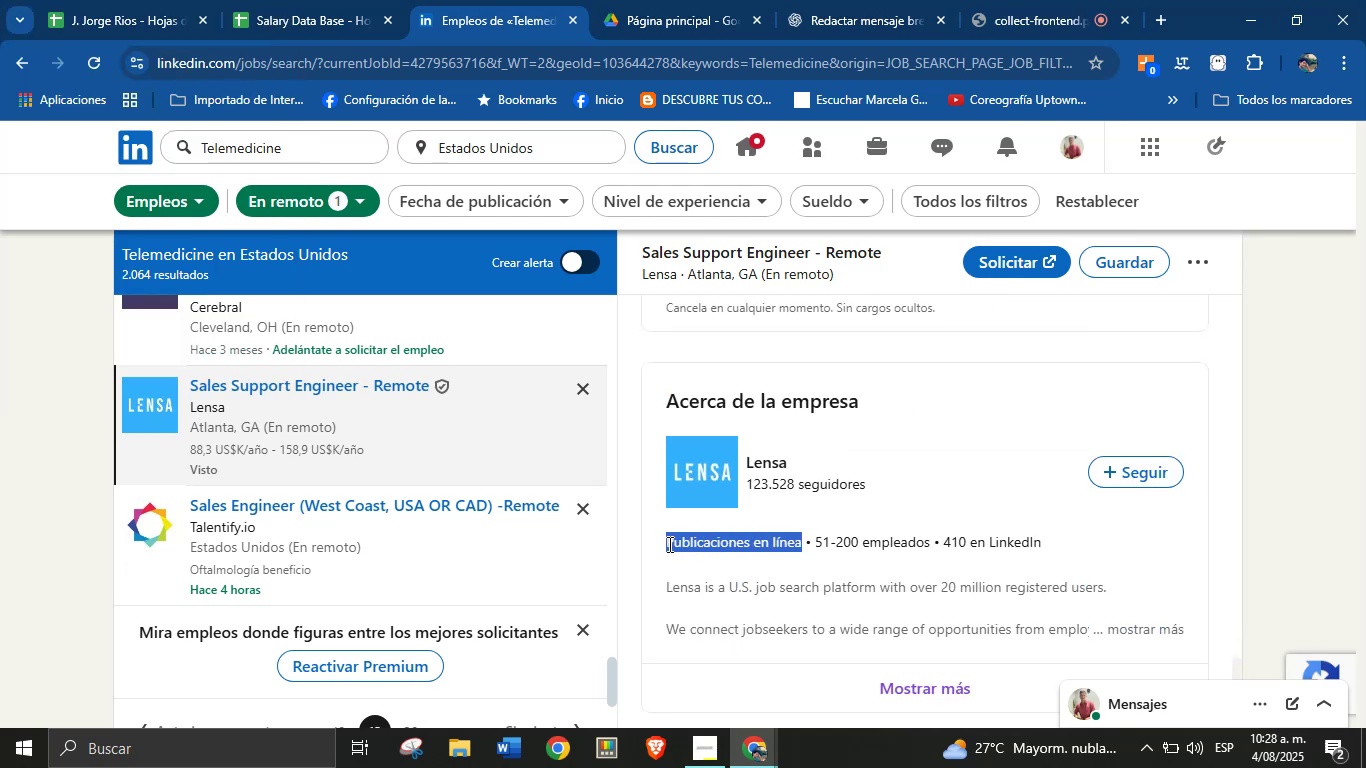 
key(Alt+Control+ControlLeft)
 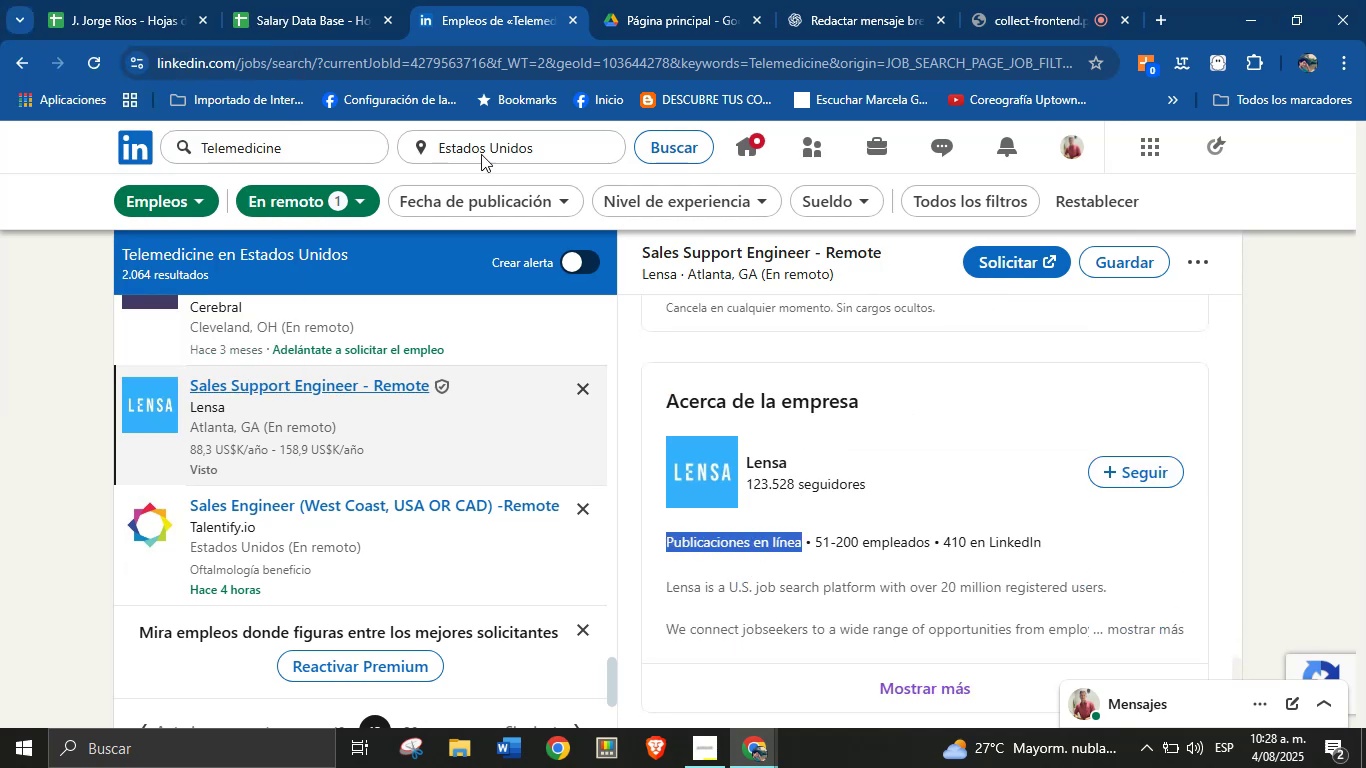 
key(Alt+Control+C)
 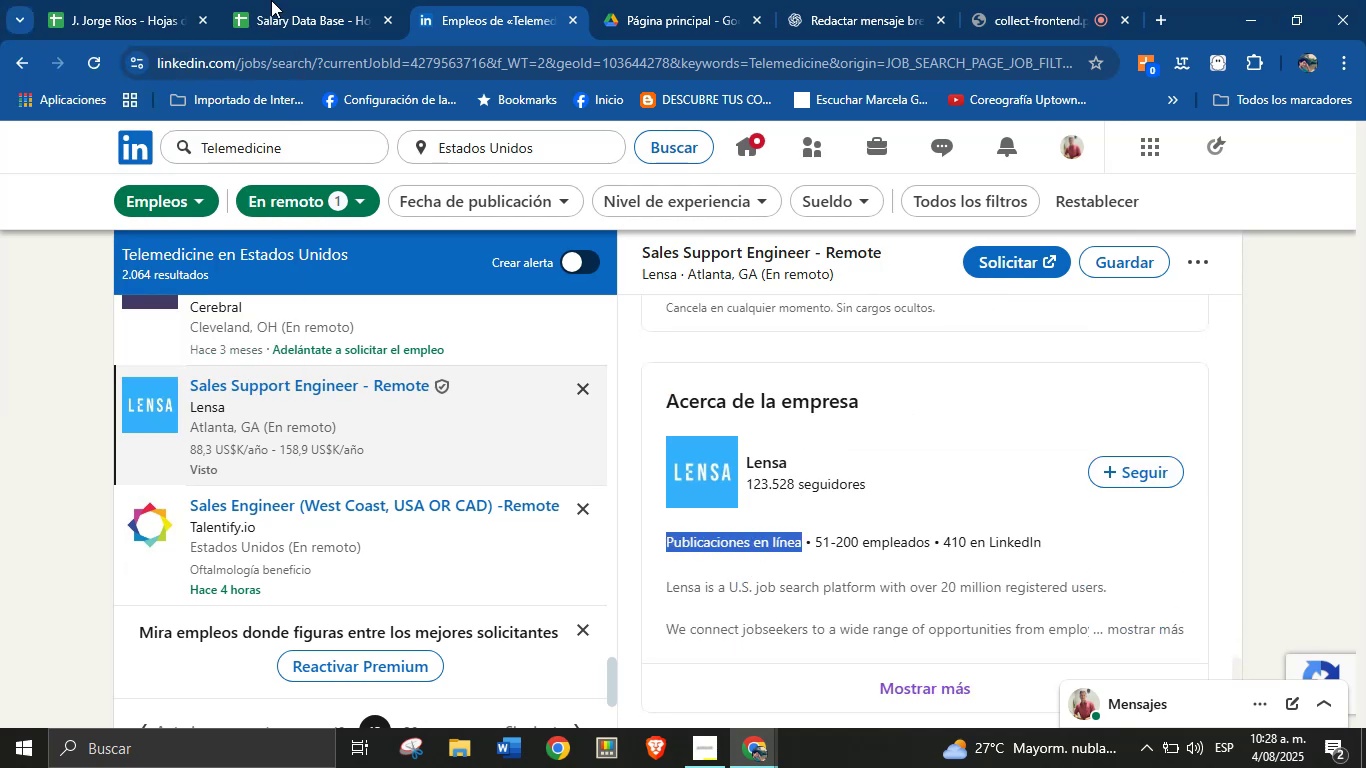 
left_click([305, 0])
 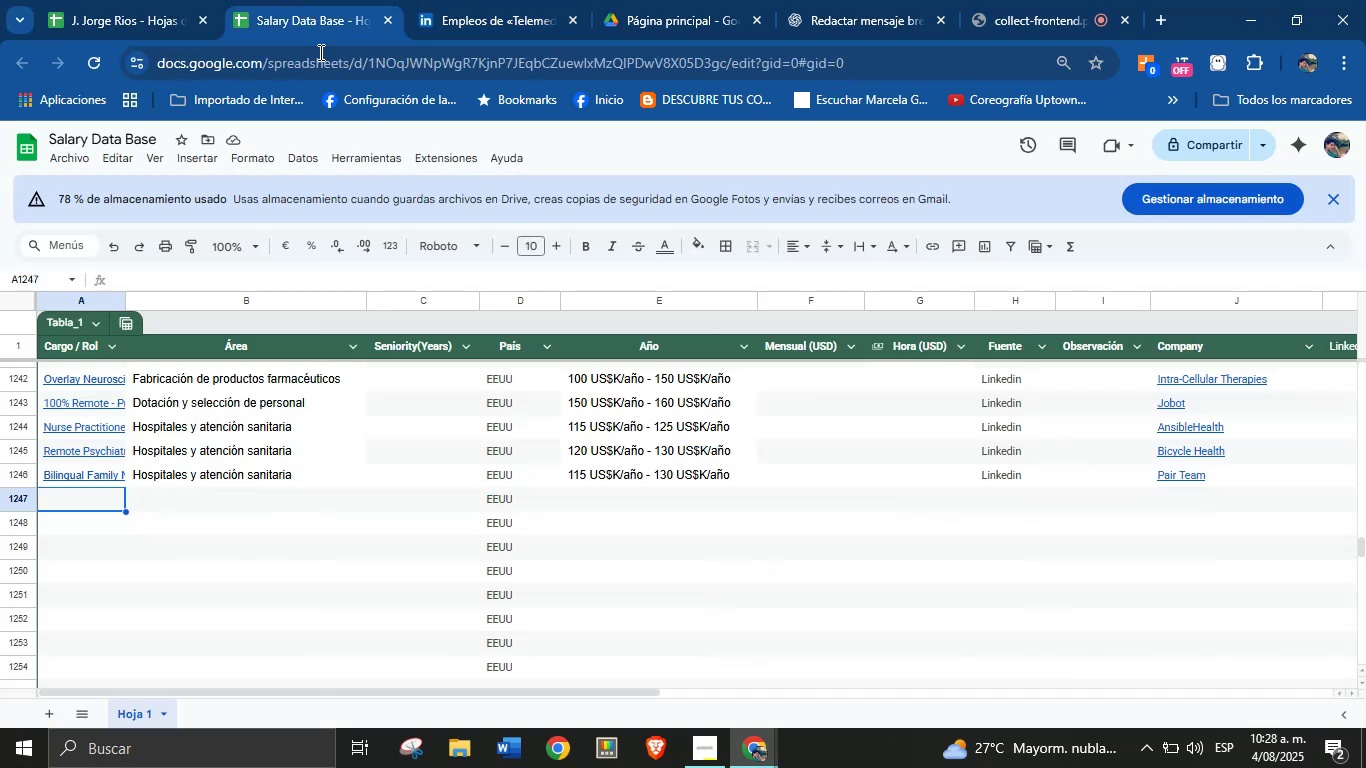 
key(Meta+MetaLeft)
 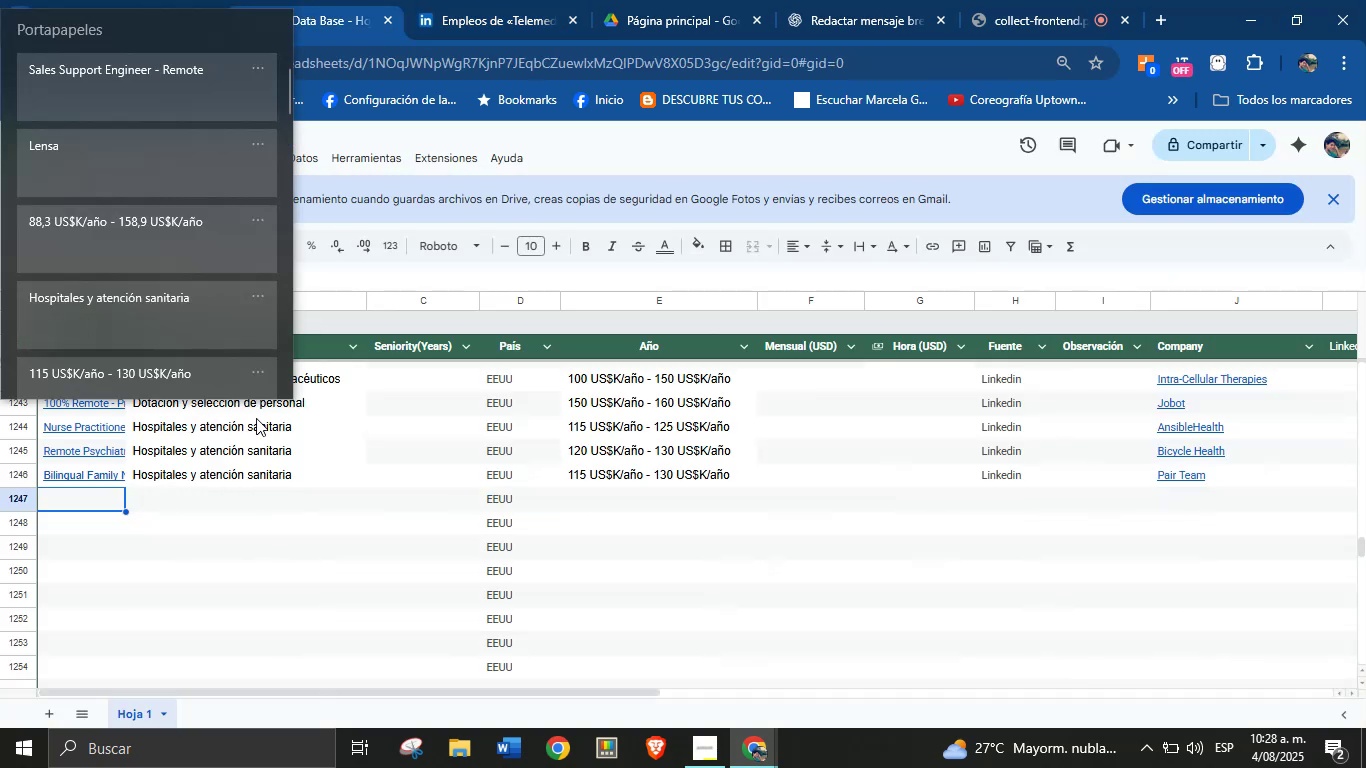 
key(Meta+MetaLeft)
 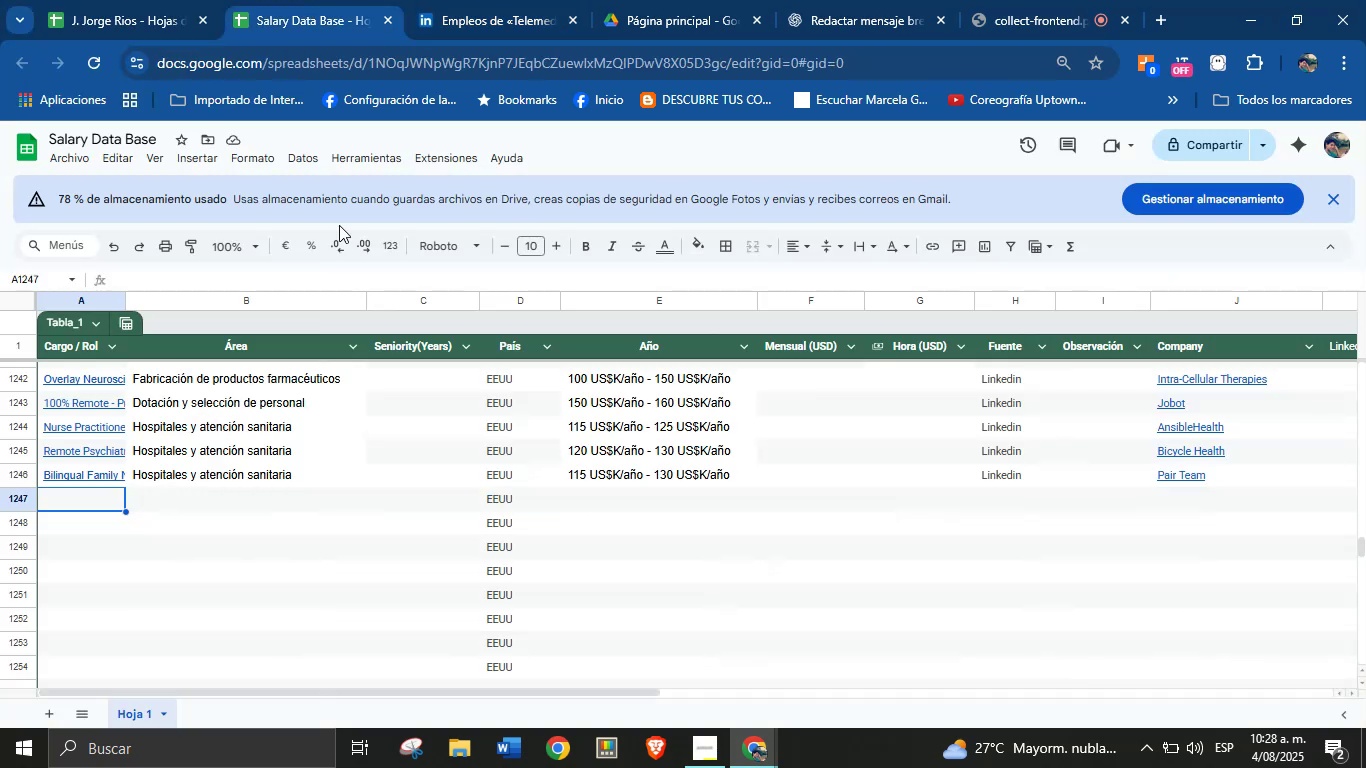 
key(Meta+V)
 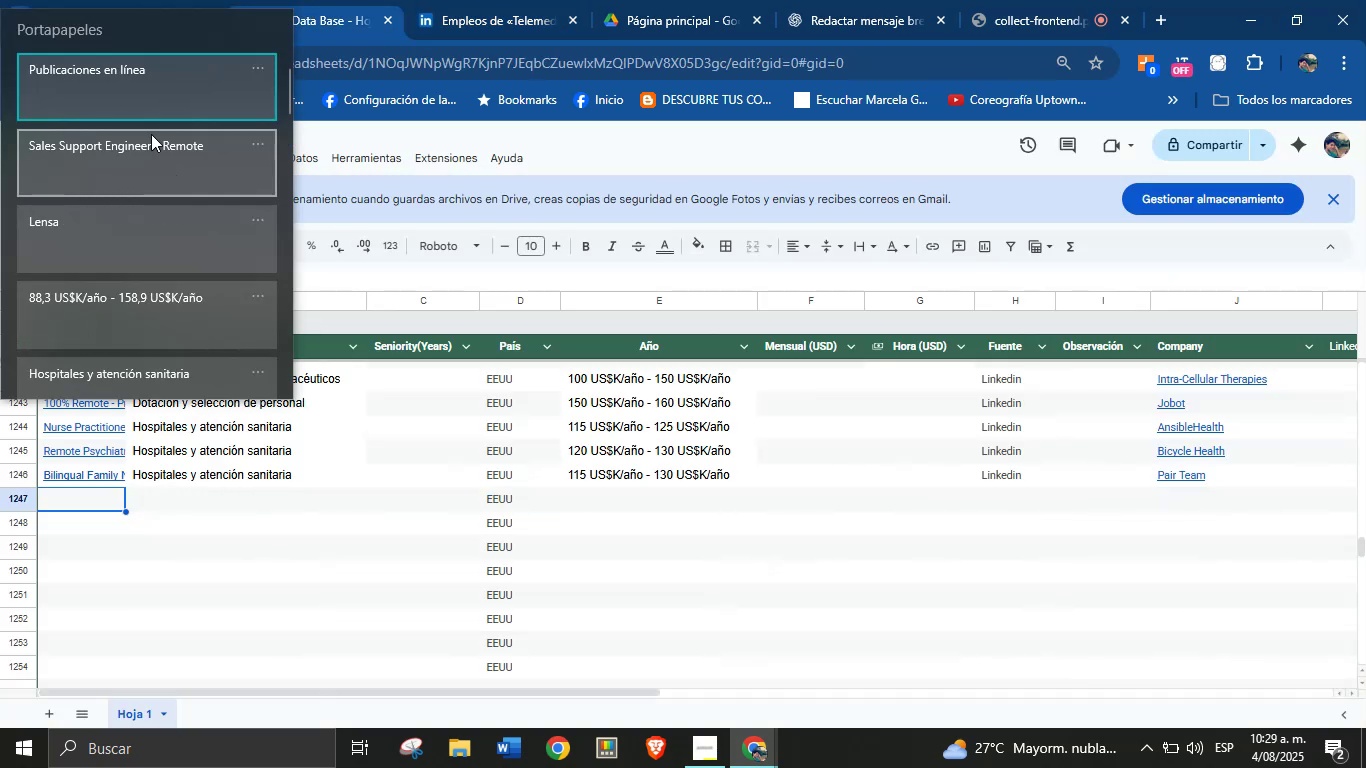 
left_click([146, 170])
 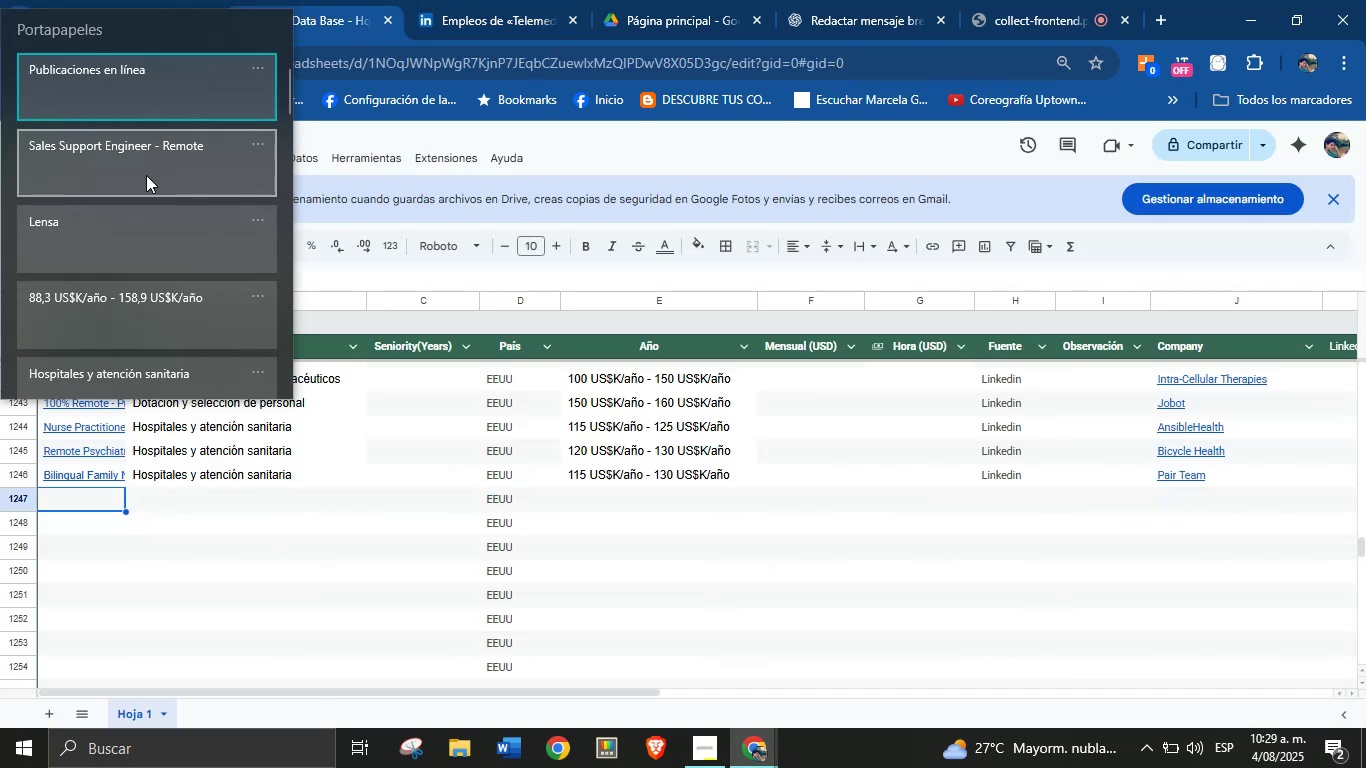 
key(Control+ControlLeft)
 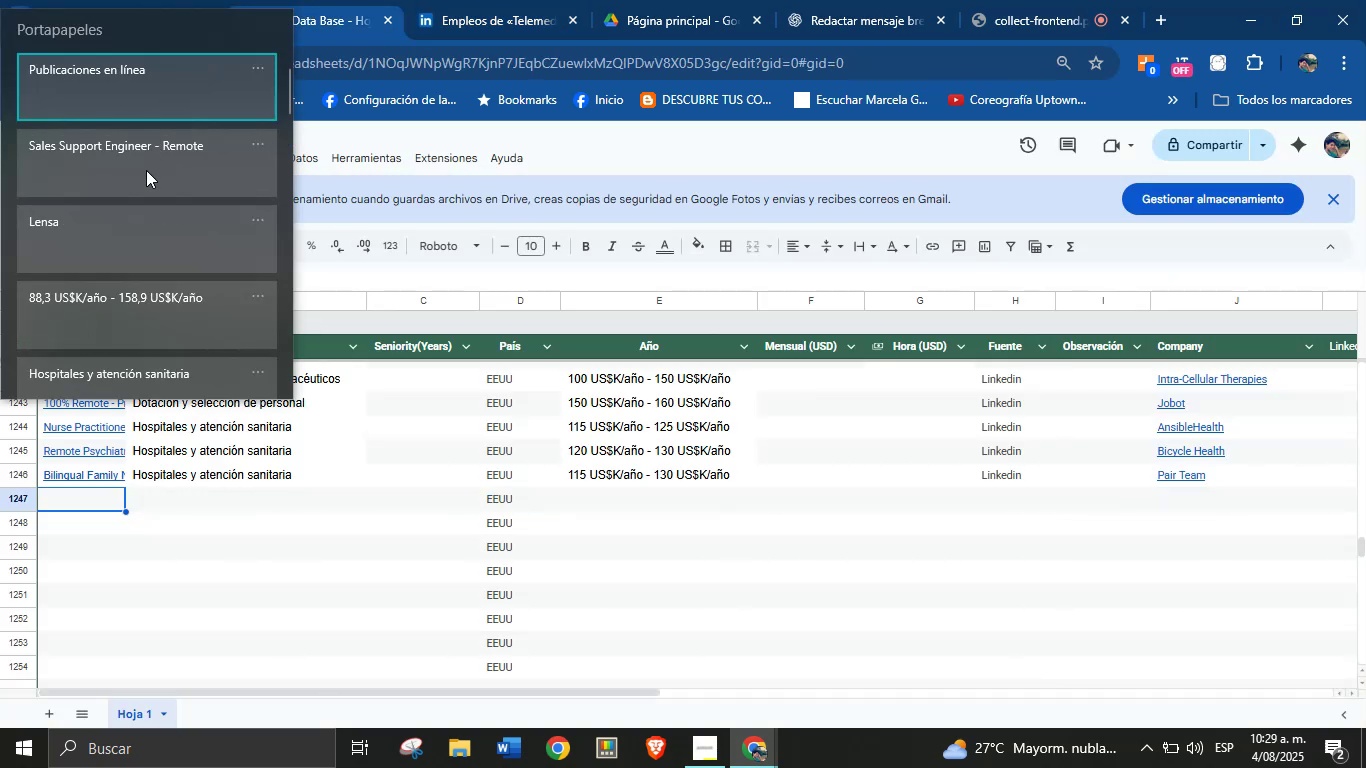 
hold_key(key=V, duration=1.43)
 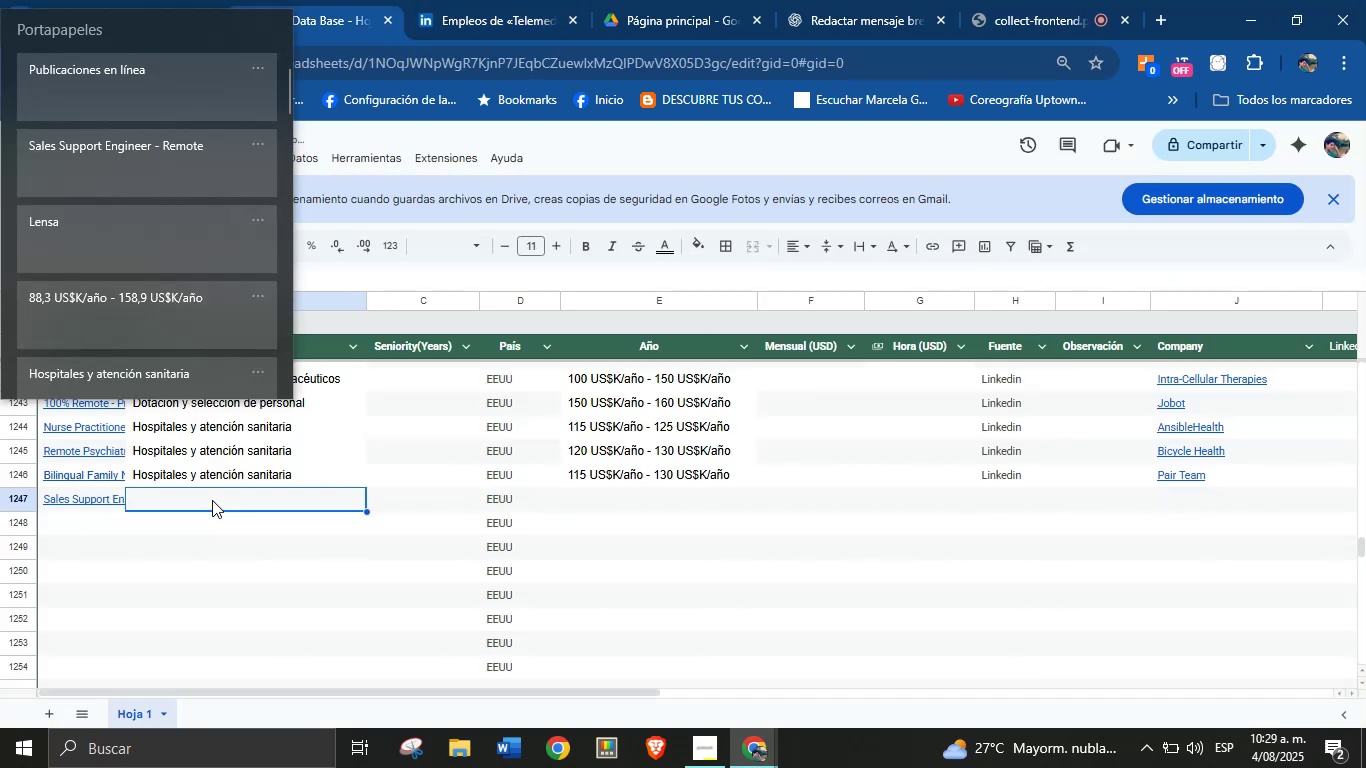 
left_click([212, 499])
 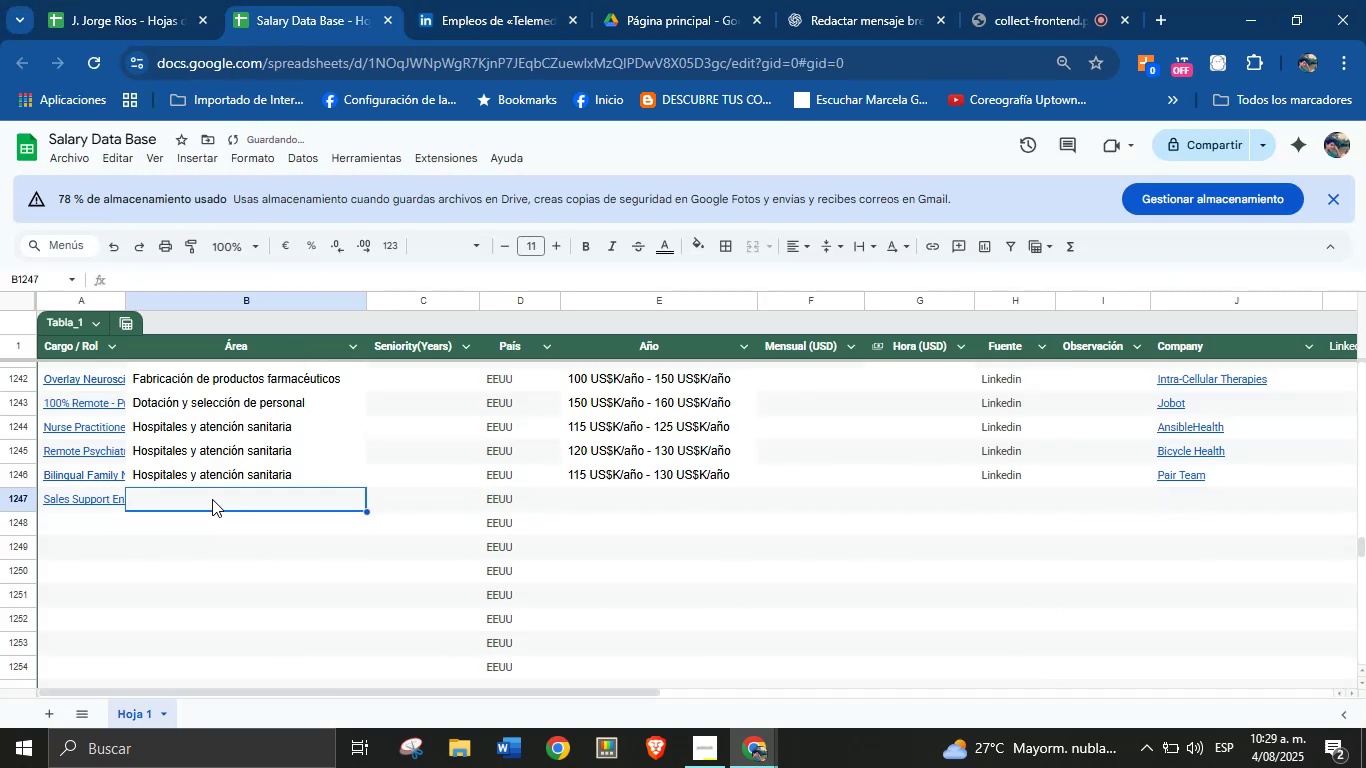 
key(Meta+MetaLeft)
 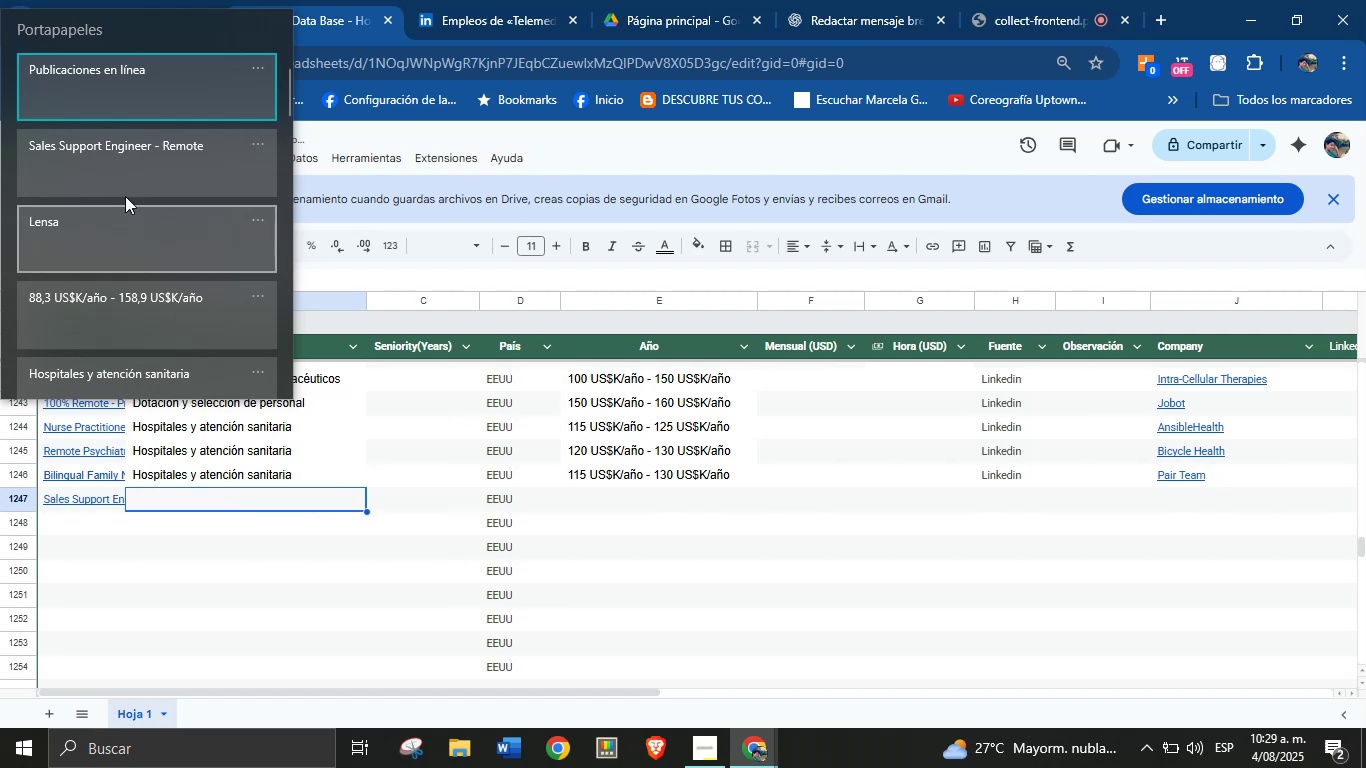 
key(Meta+MetaLeft)
 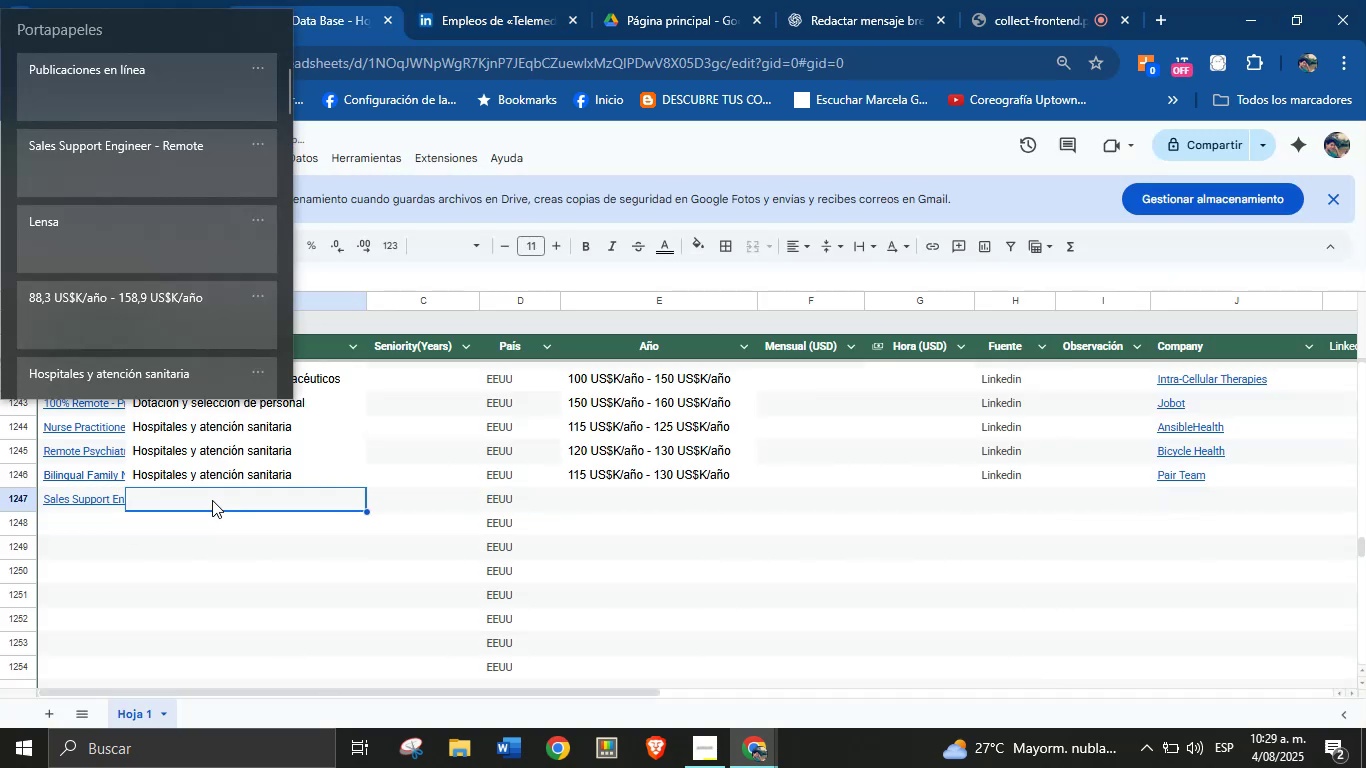 
left_click([145, 92])
 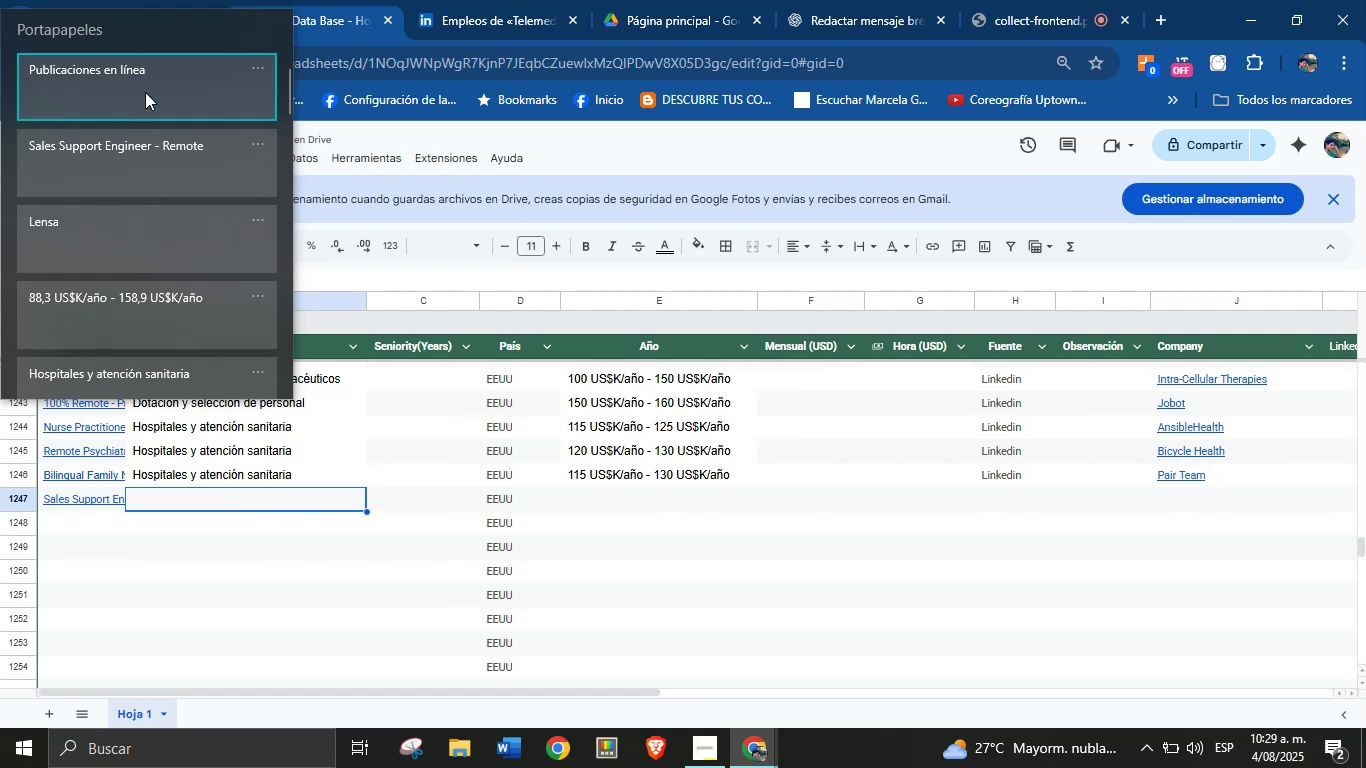 
key(Control+ControlLeft)
 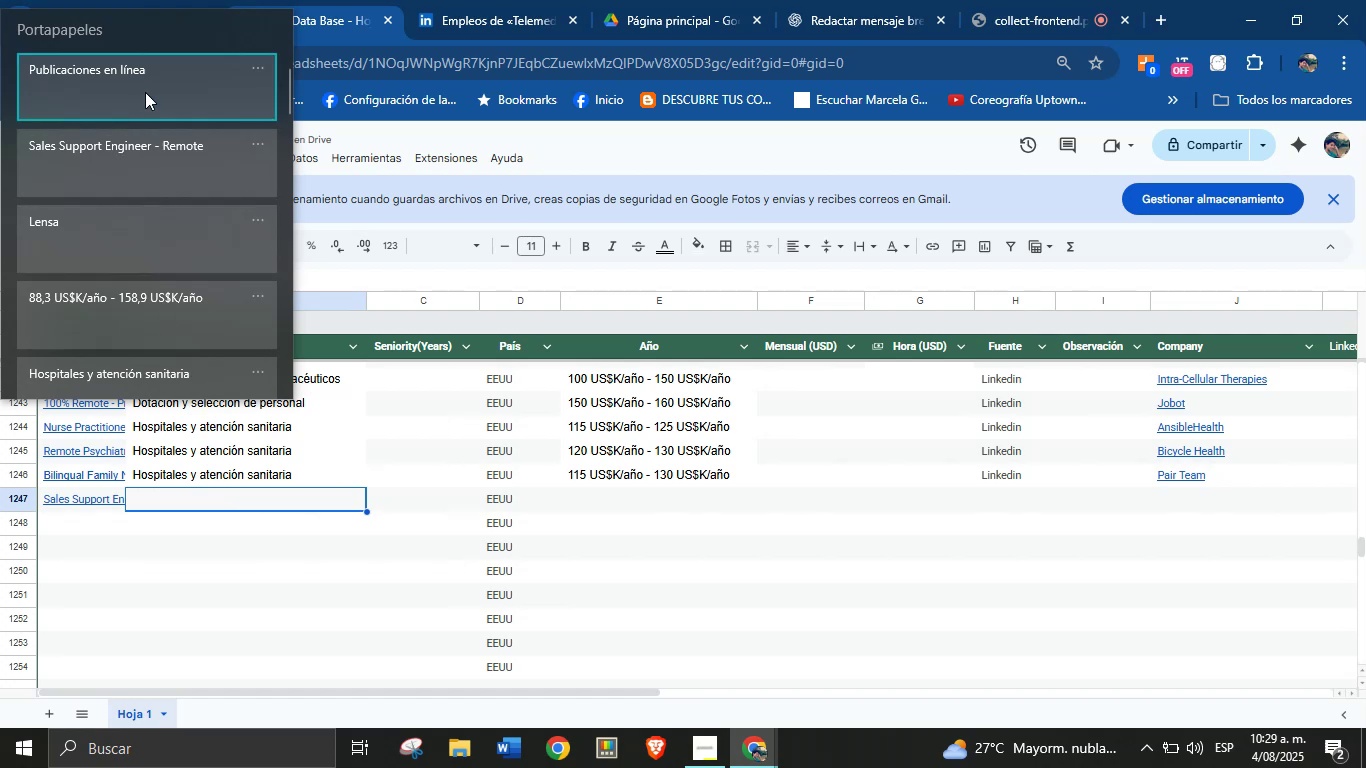 
key(Control+V)
 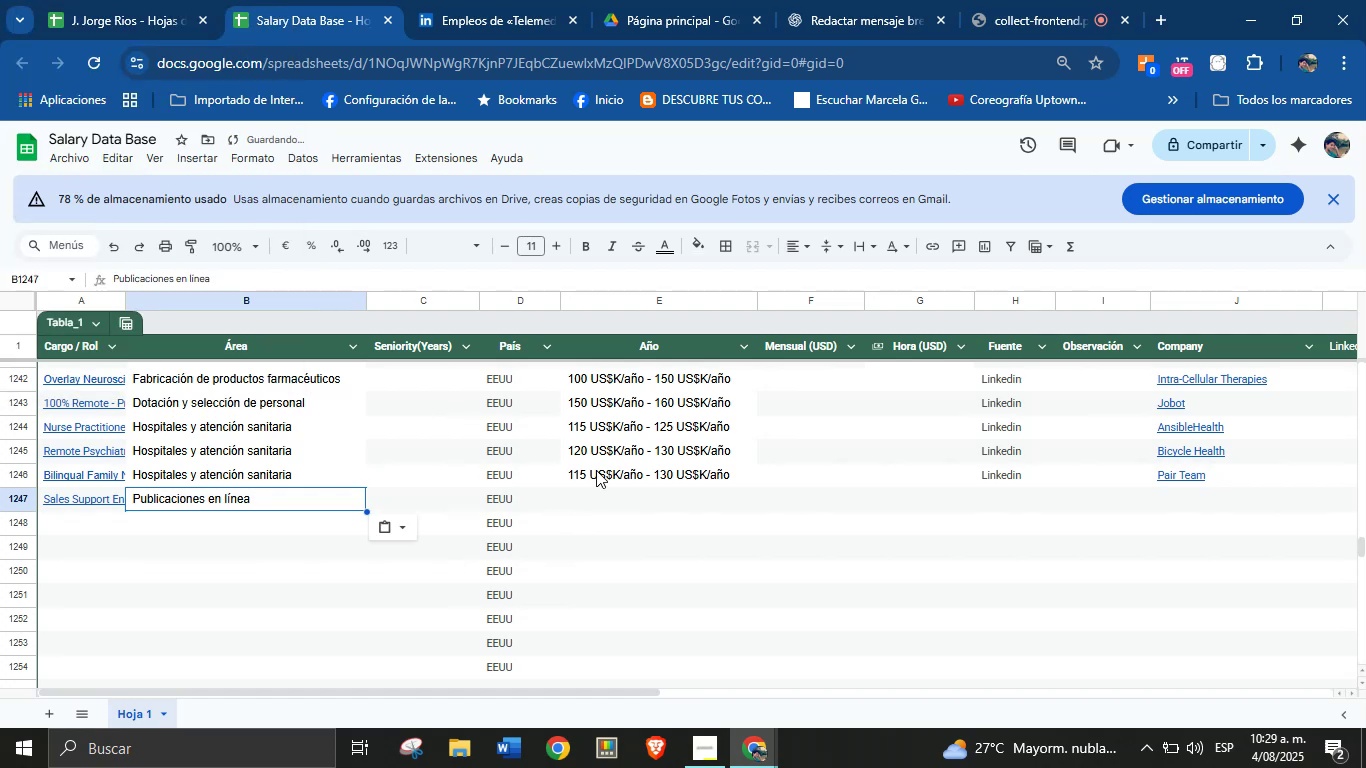 
left_click([624, 497])
 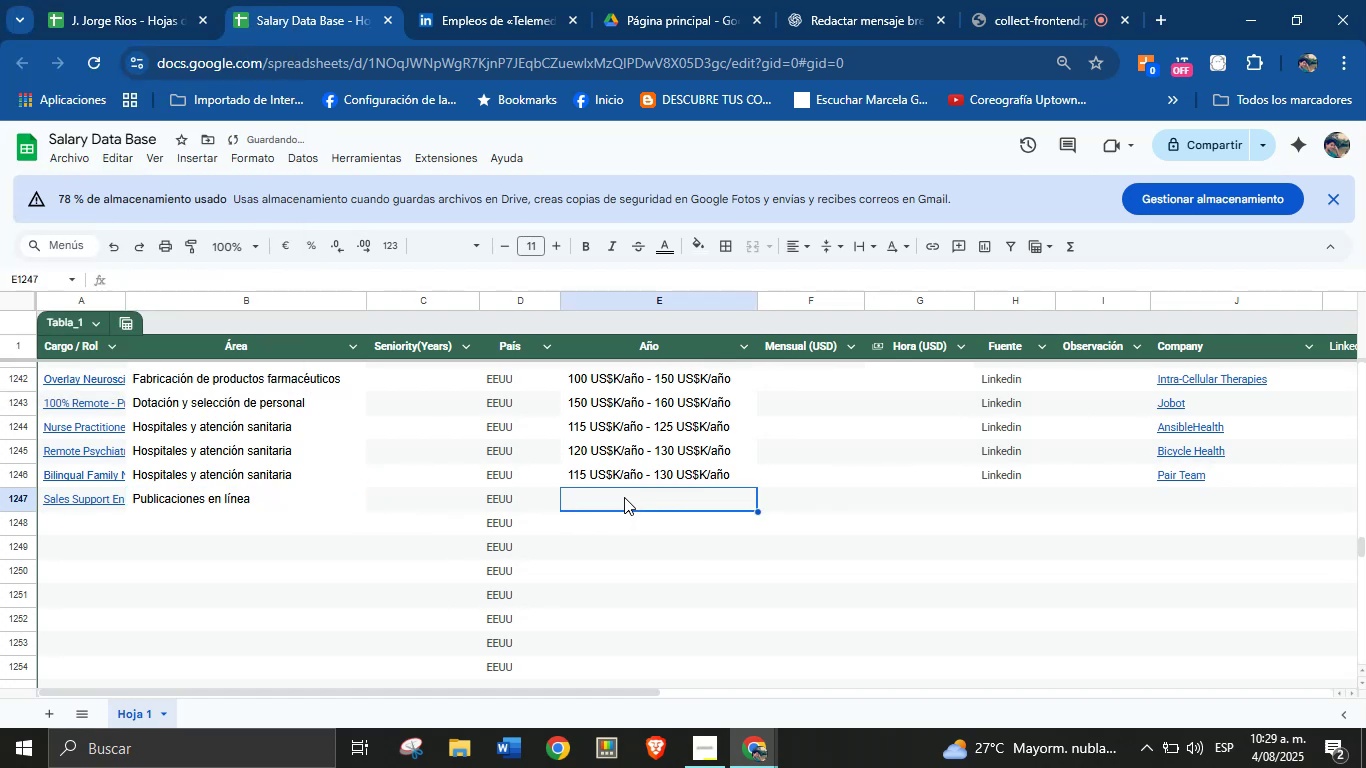 
key(Meta+MetaLeft)
 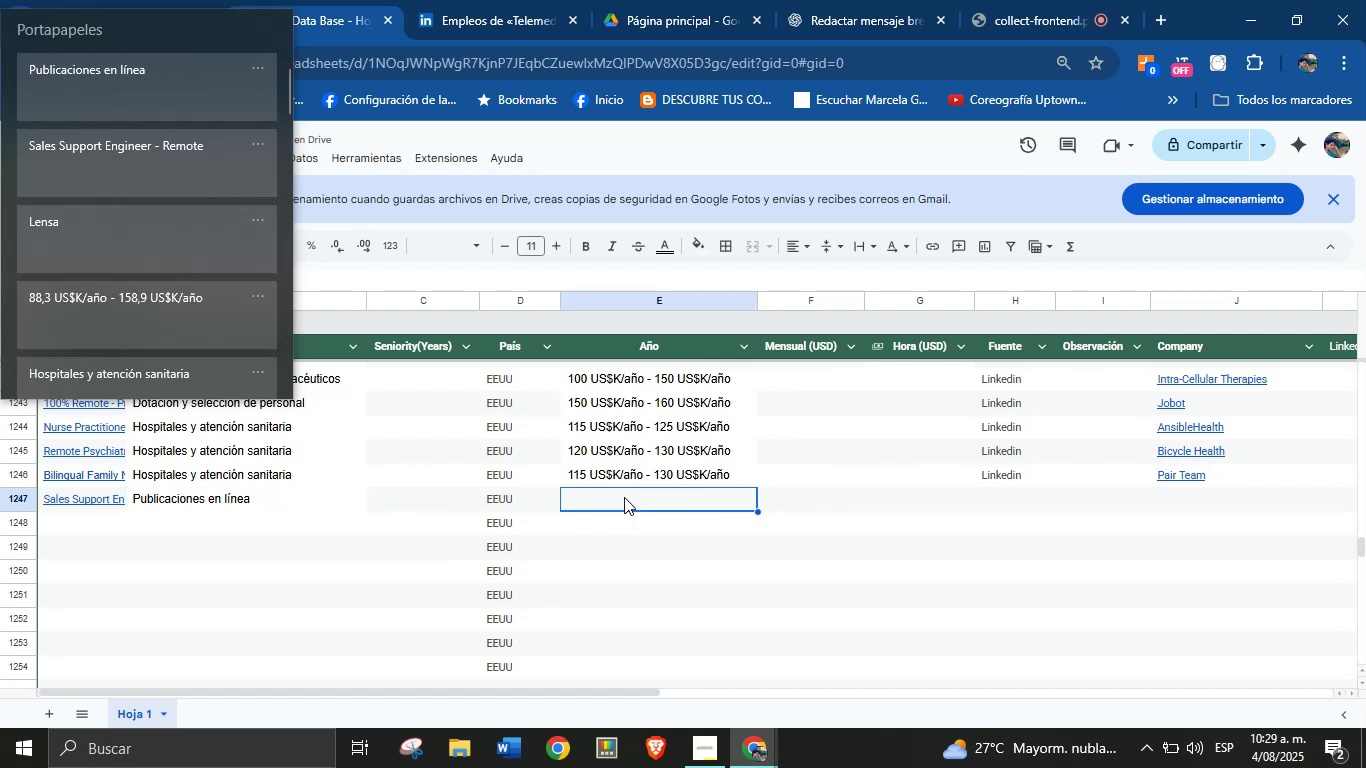 
key(Meta+V)
 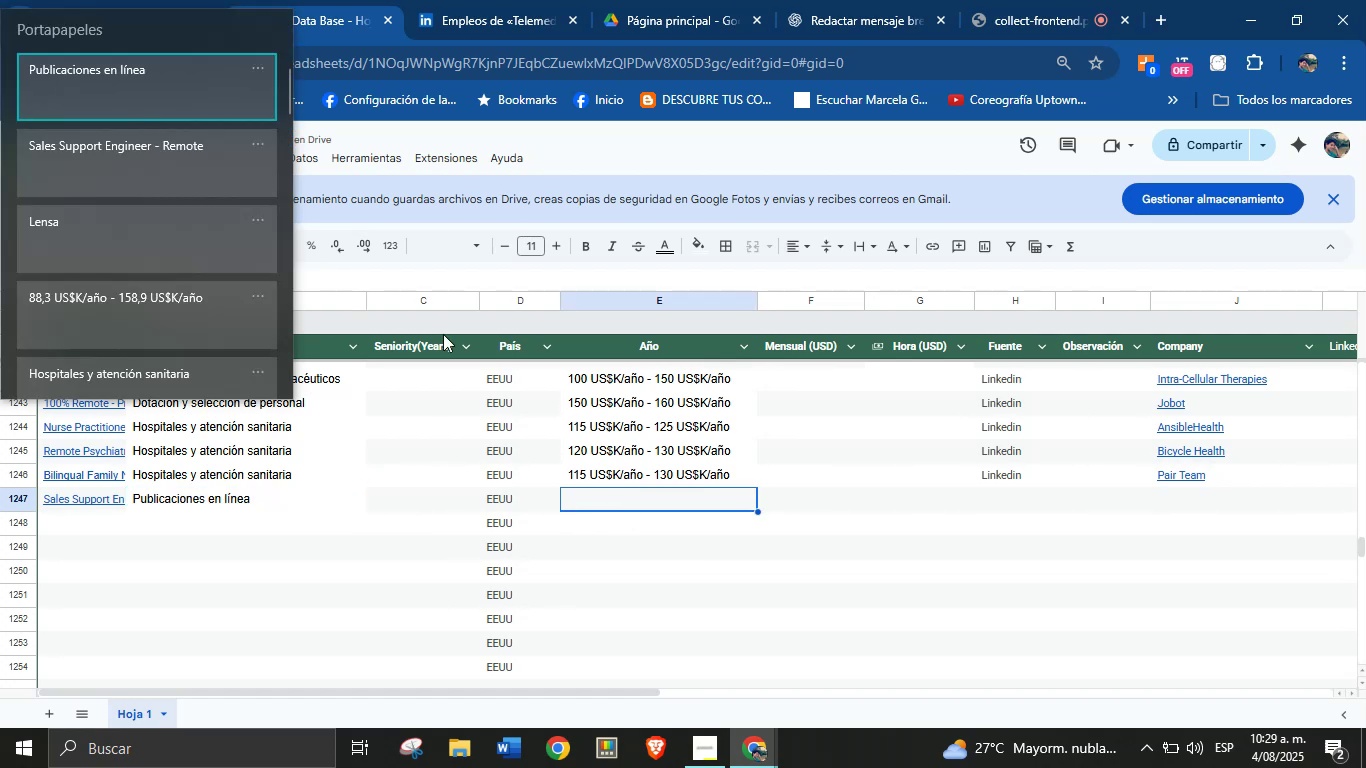 
key(Meta+MetaLeft)
 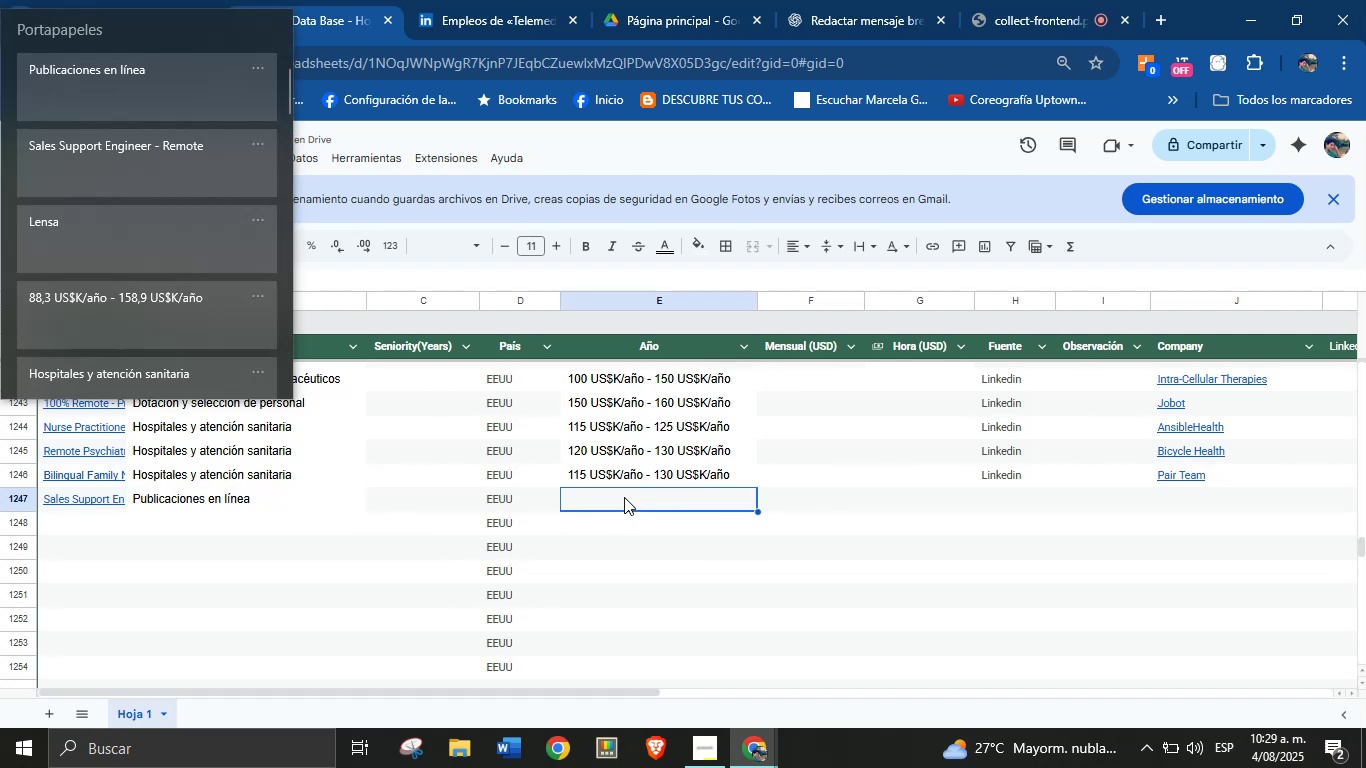 
left_click([151, 290])
 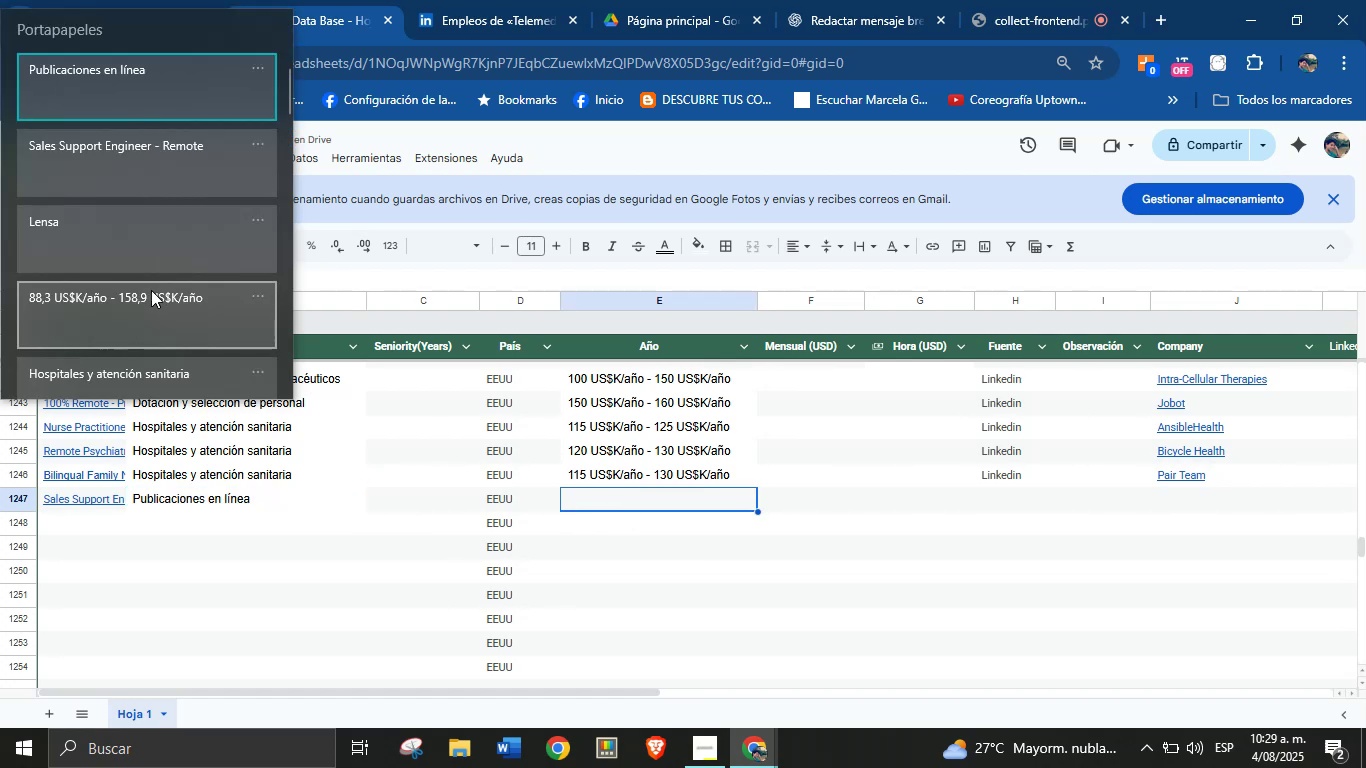 
key(Control+ControlLeft)
 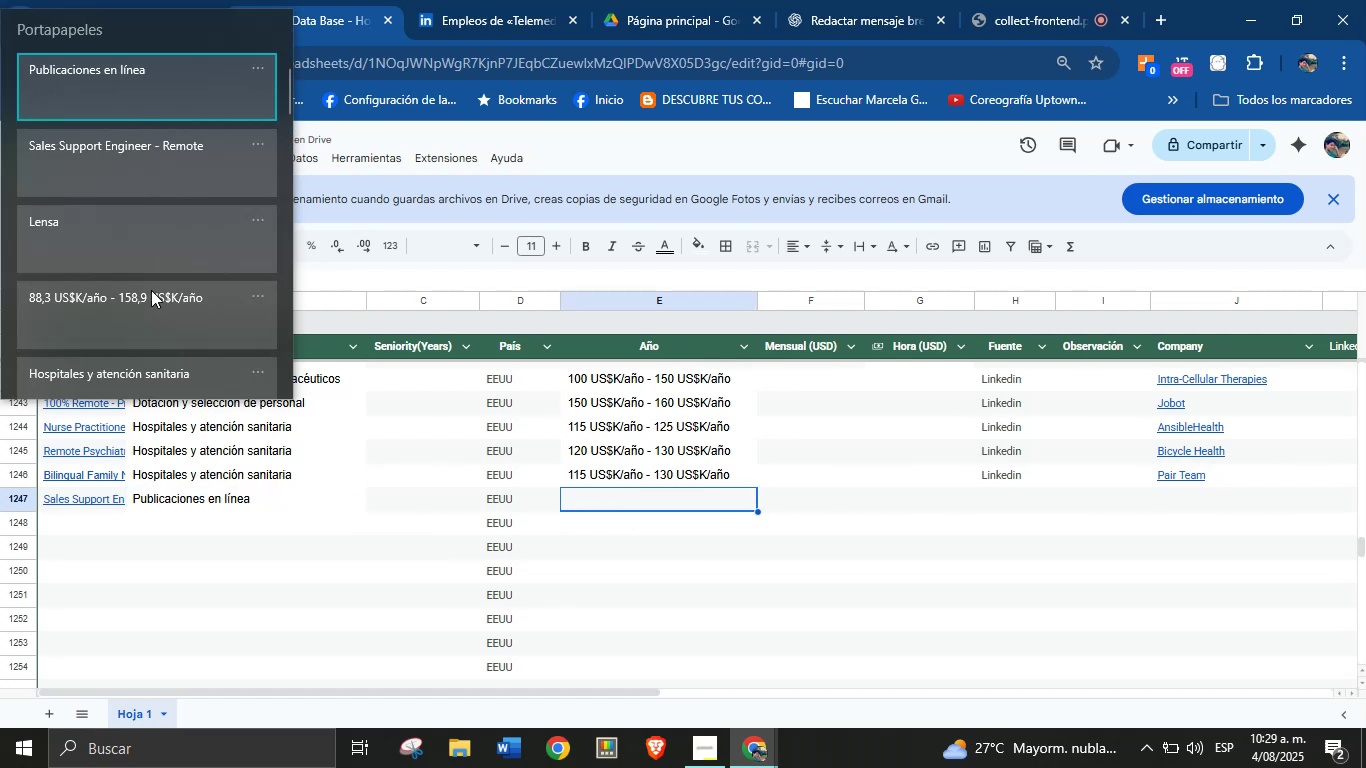 
key(Control+V)
 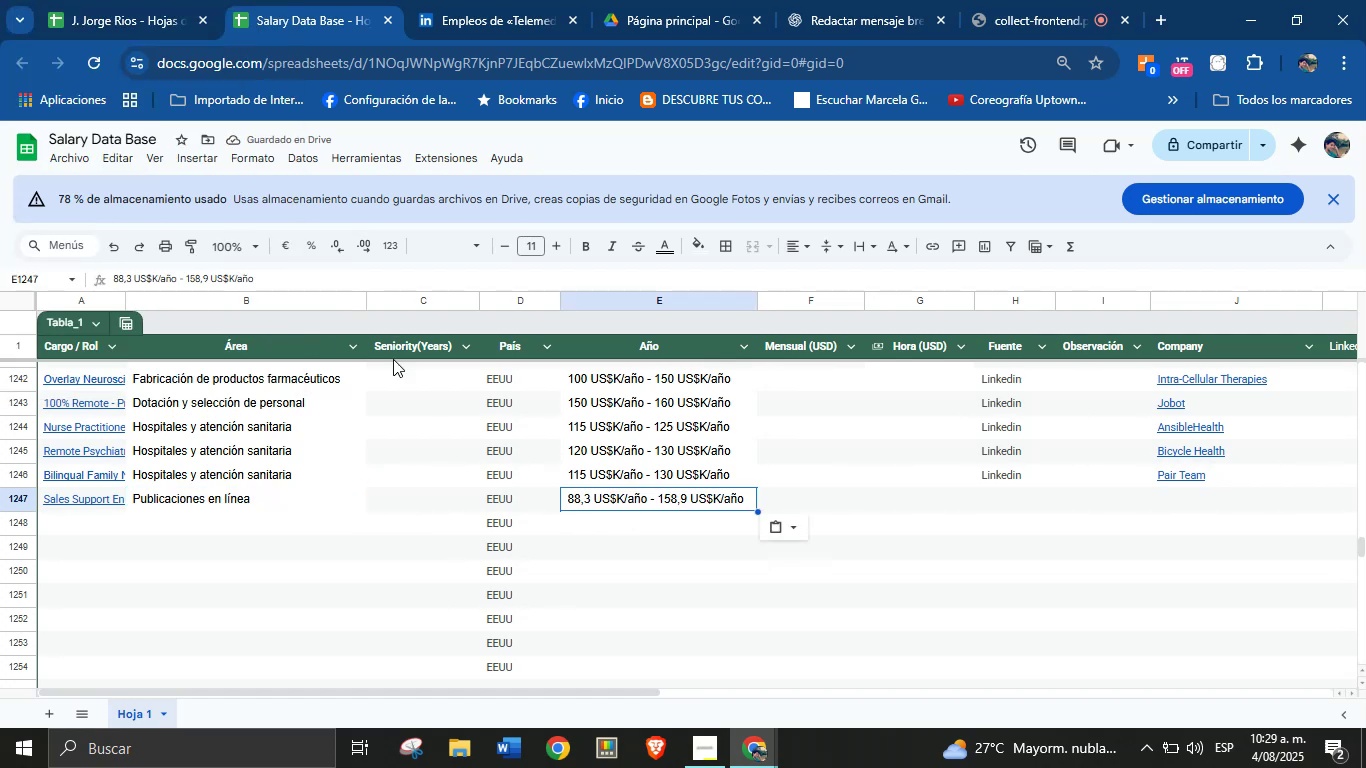 
wait(5.84)
 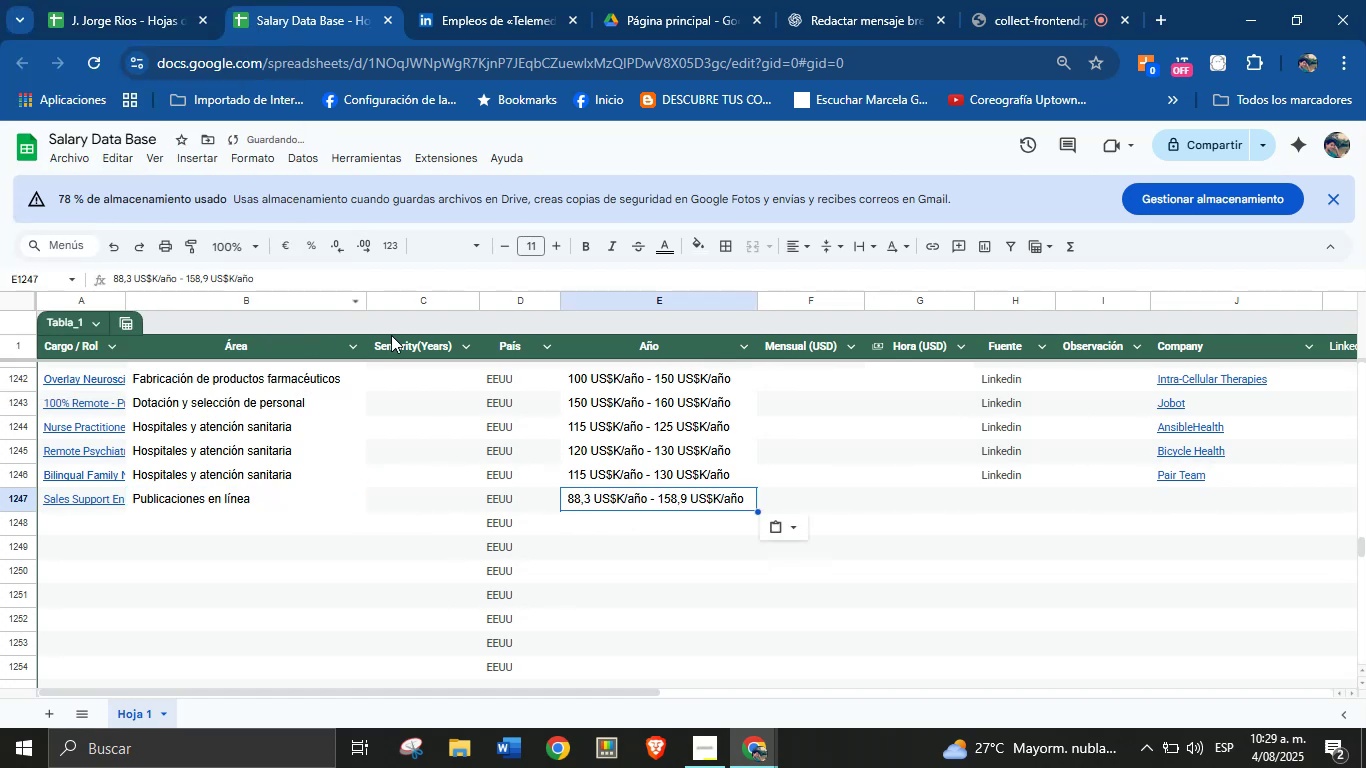 
left_click([1006, 503])
 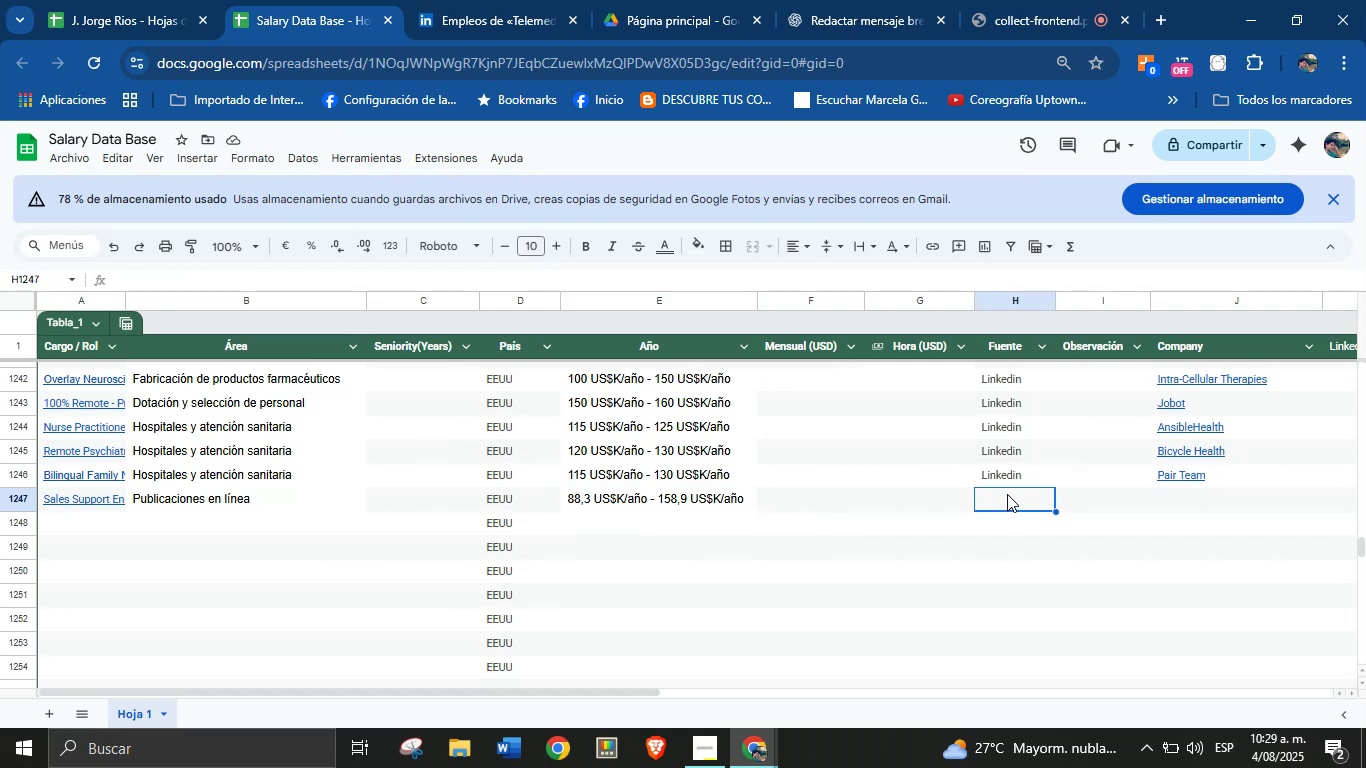 
left_click([1015, 472])
 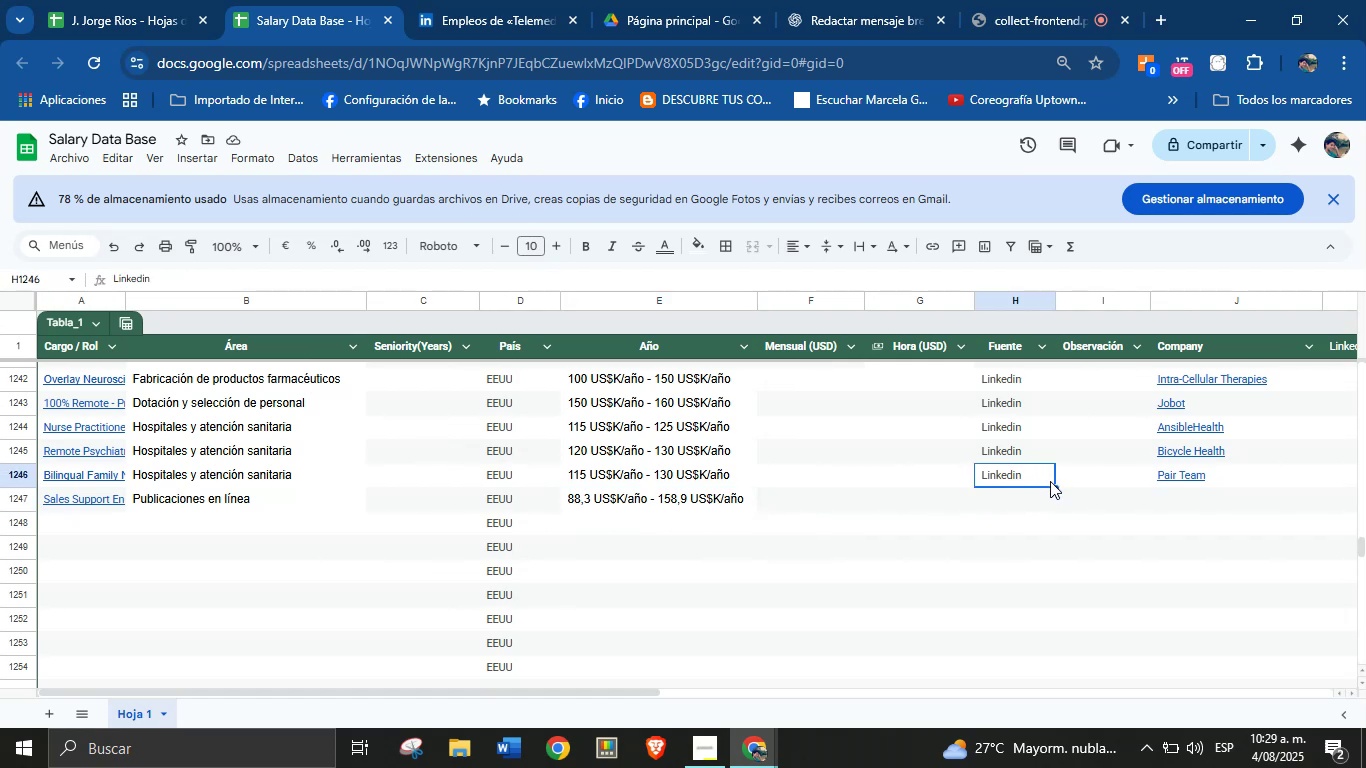 
left_click_drag(start_coordinate=[1058, 485], to_coordinate=[1030, 754])
 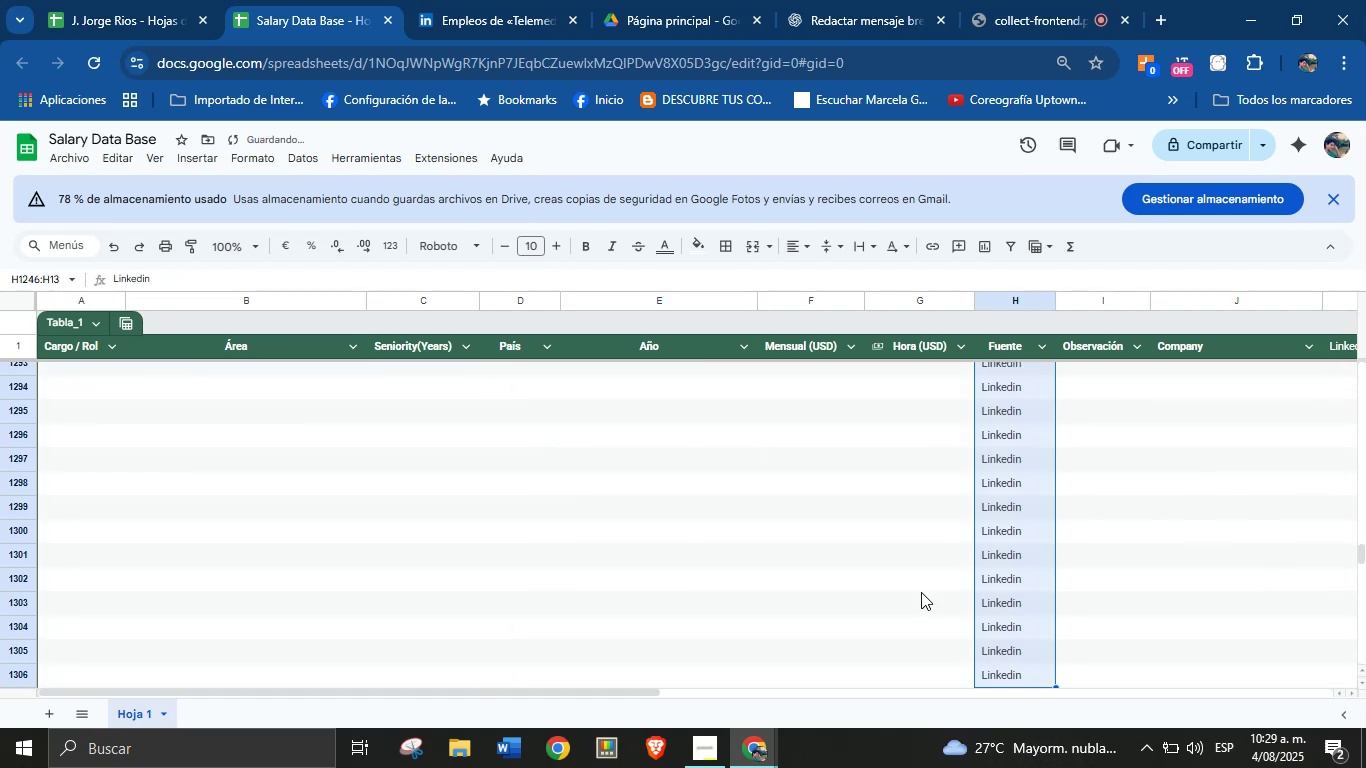 
left_click([905, 552])
 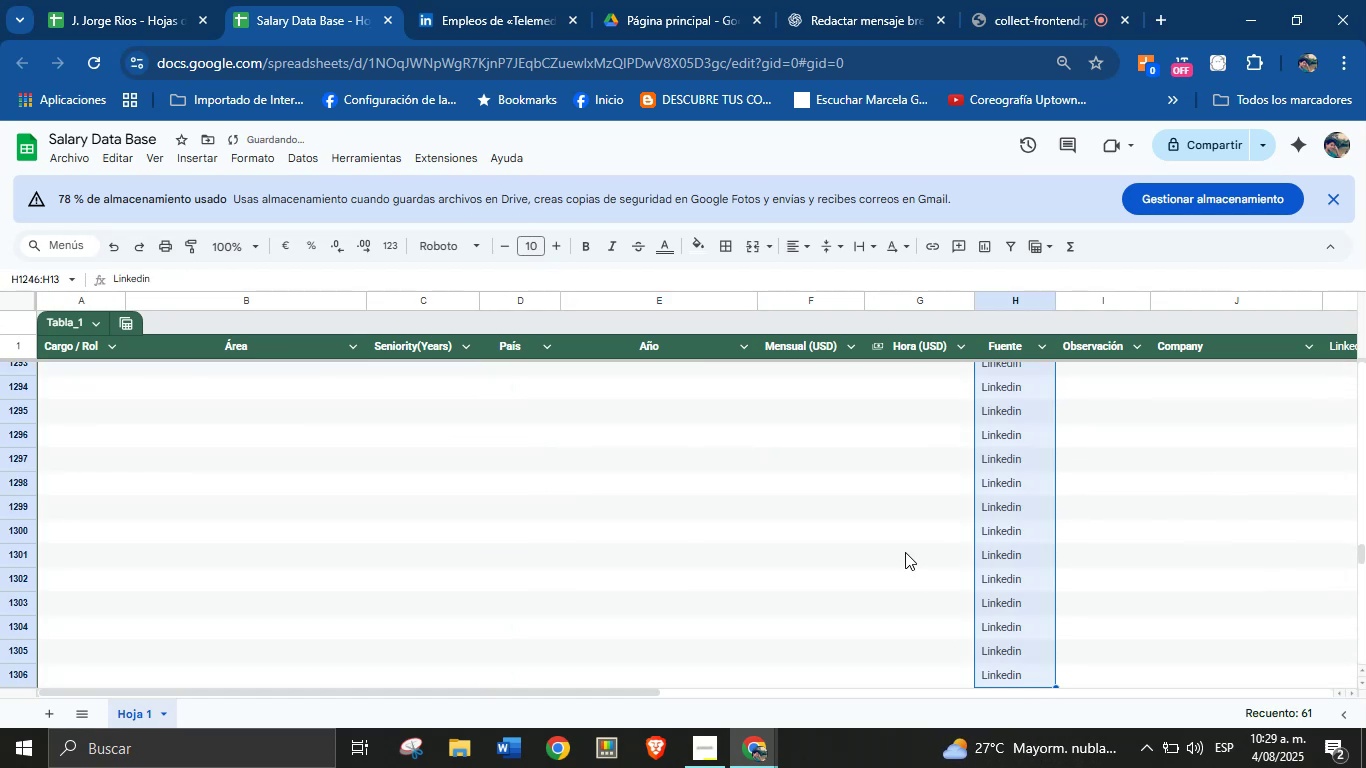 
scroll: coordinate [902, 552], scroll_direction: up, amount: 15.0
 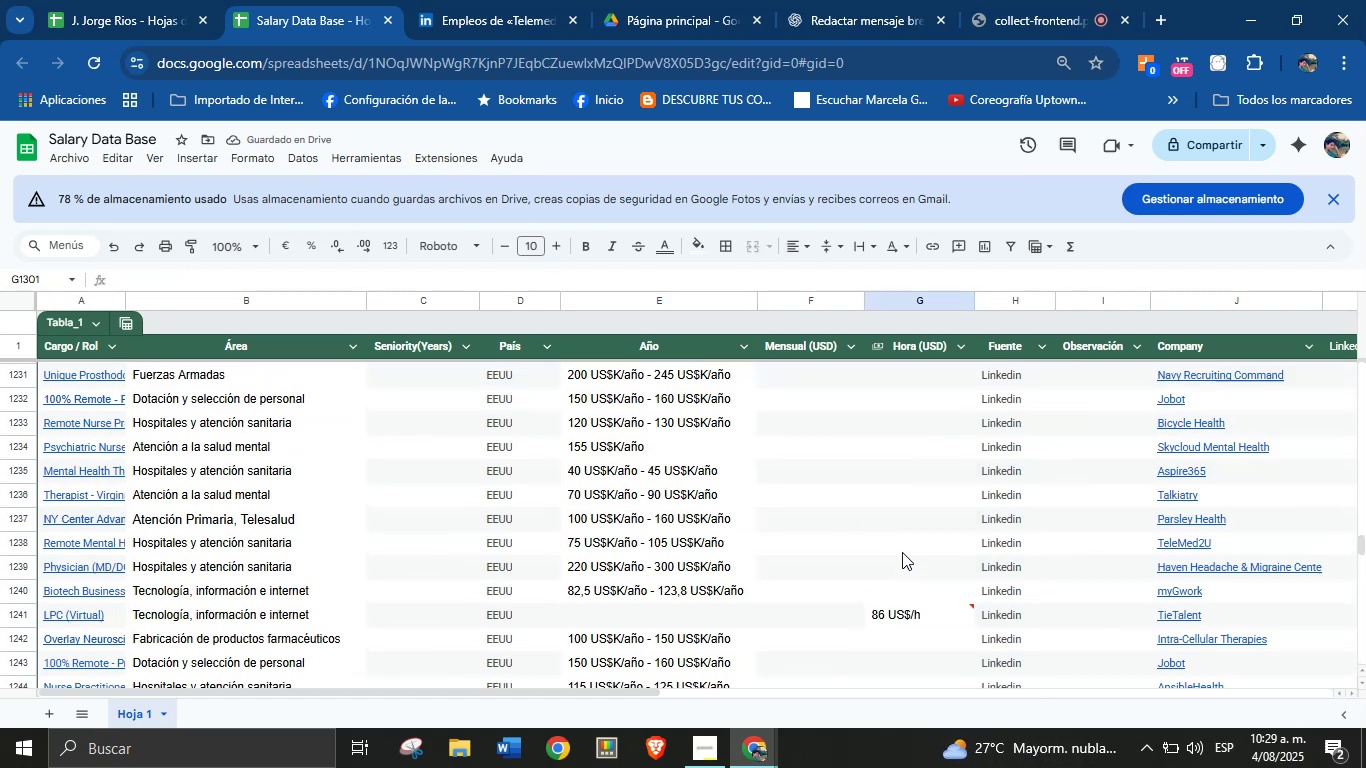 
scroll: coordinate [902, 552], scroll_direction: down, amount: 2.0
 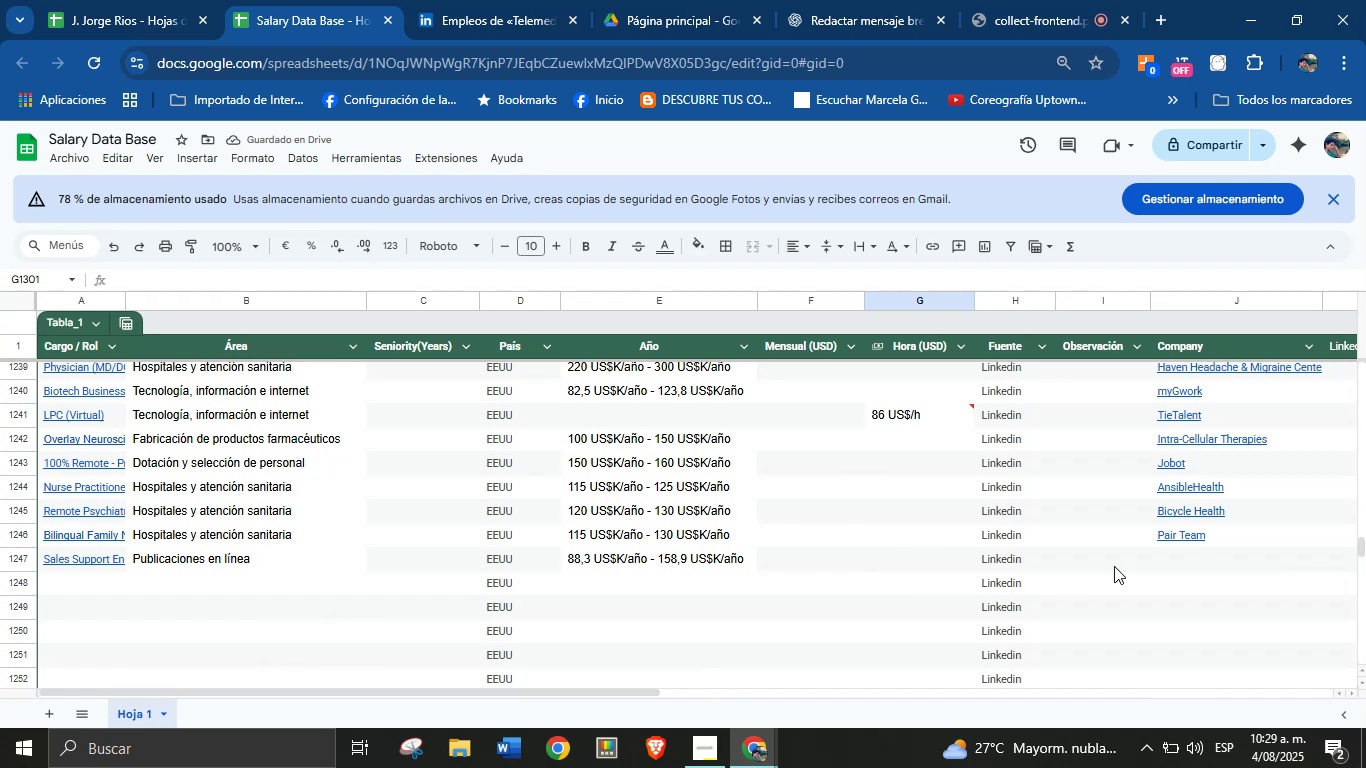 
left_click([1181, 567])
 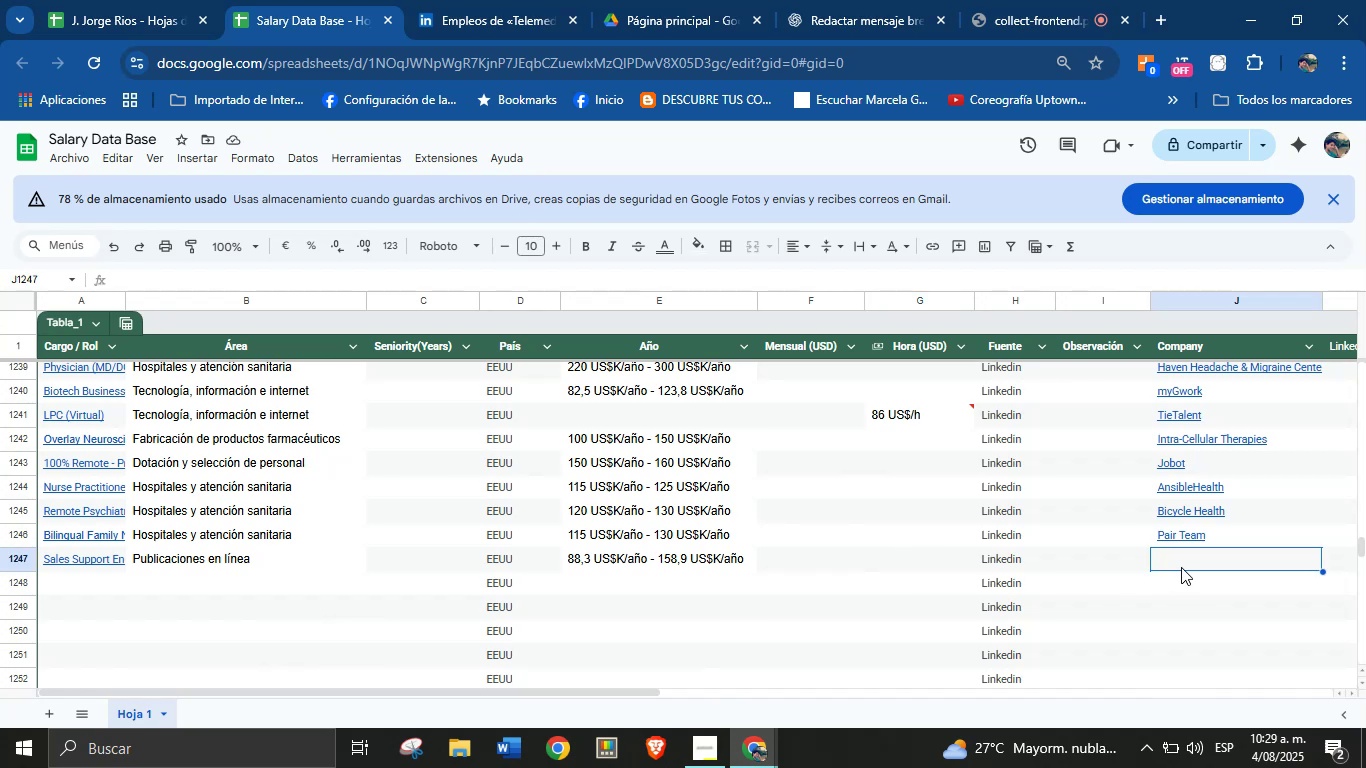 
key(Meta+MetaLeft)
 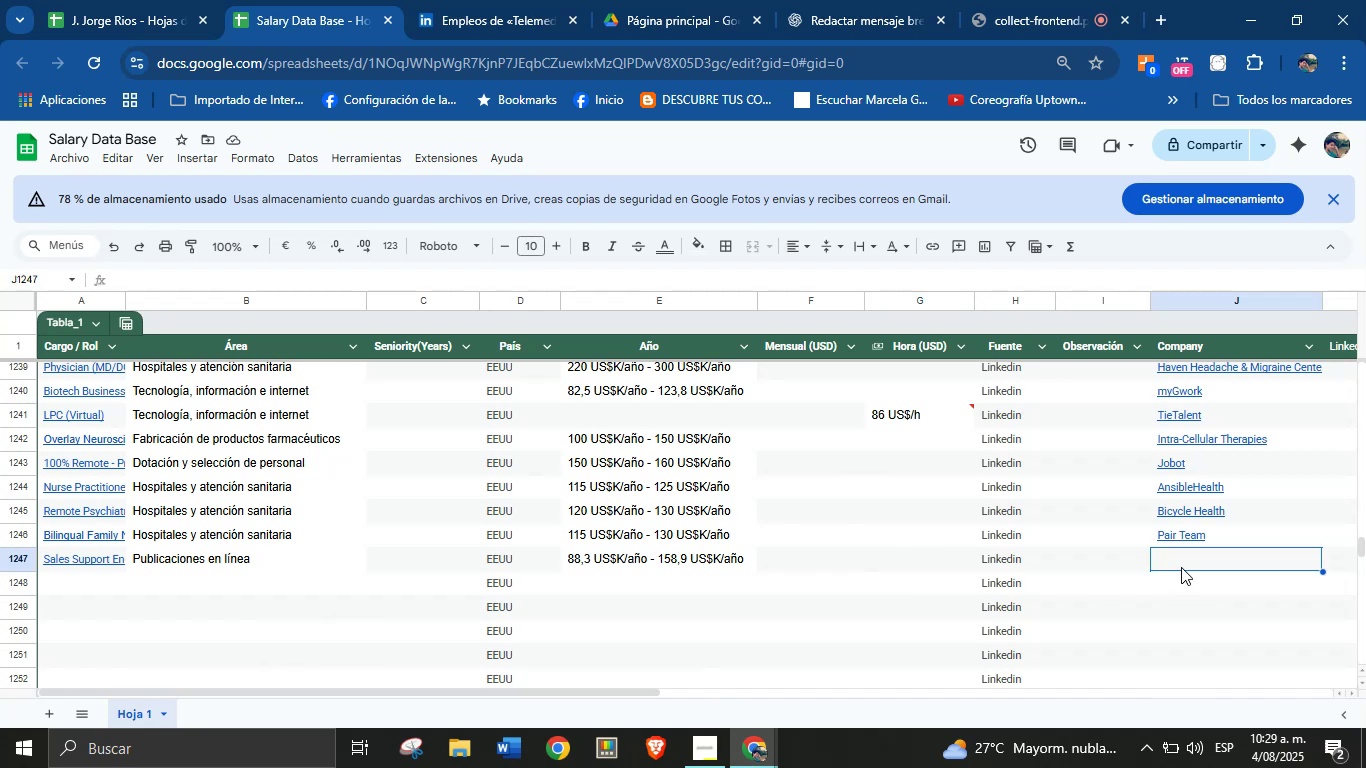 
key(Meta+V)
 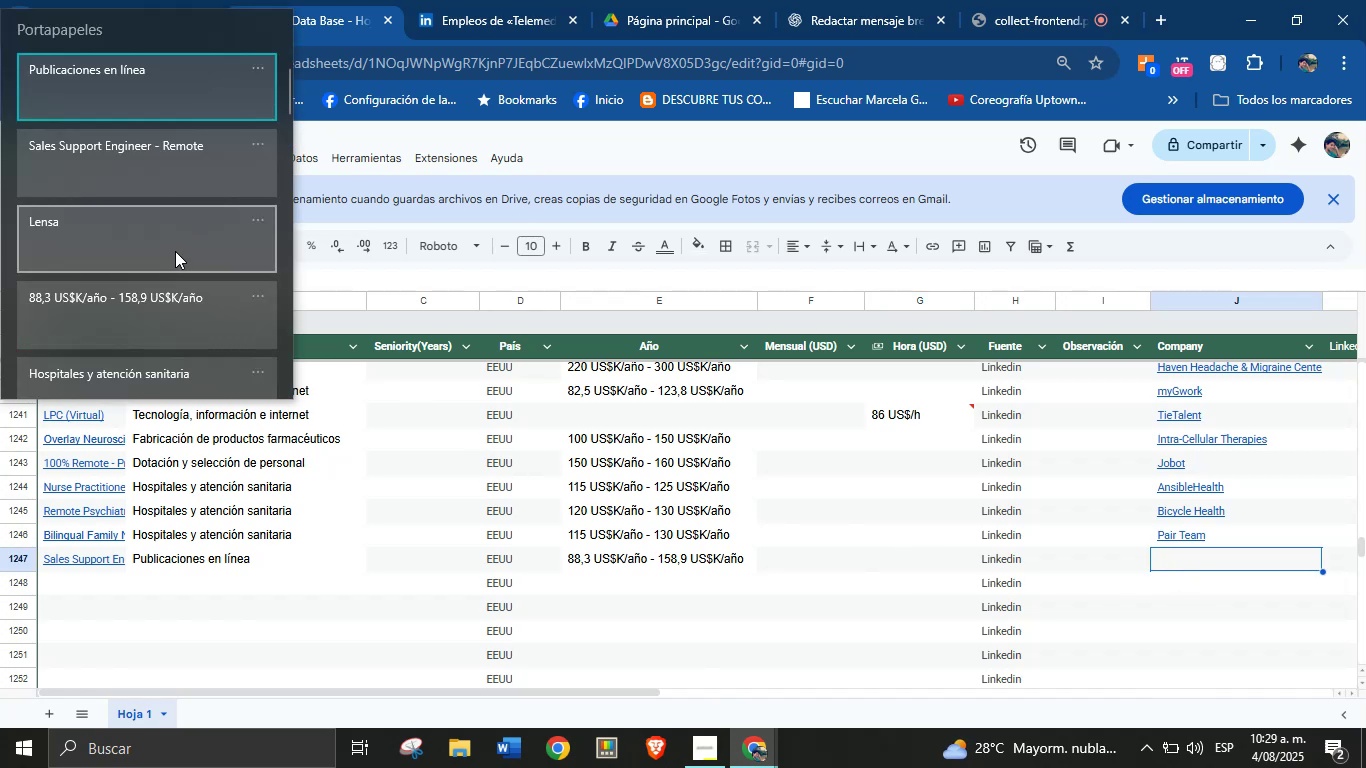 
key(Meta+MetaLeft)
 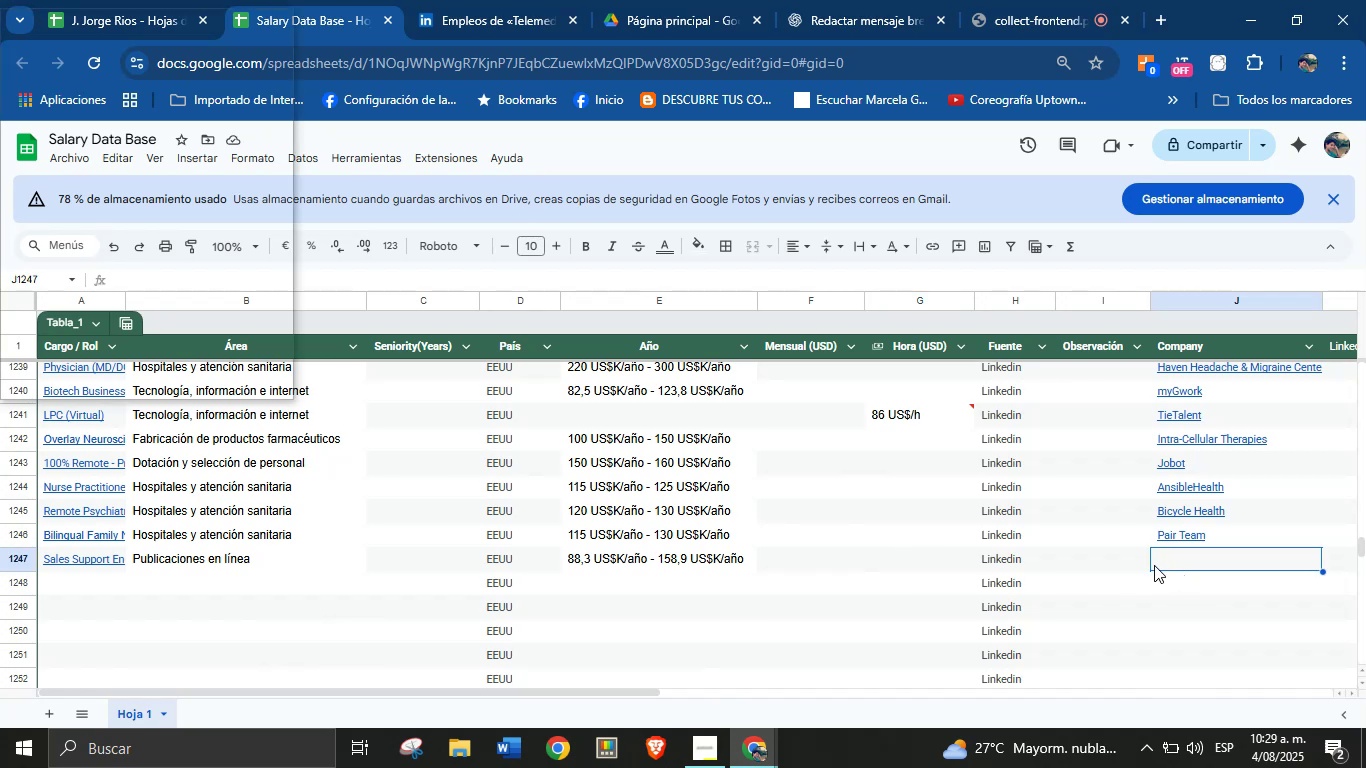 
left_click([150, 237])
 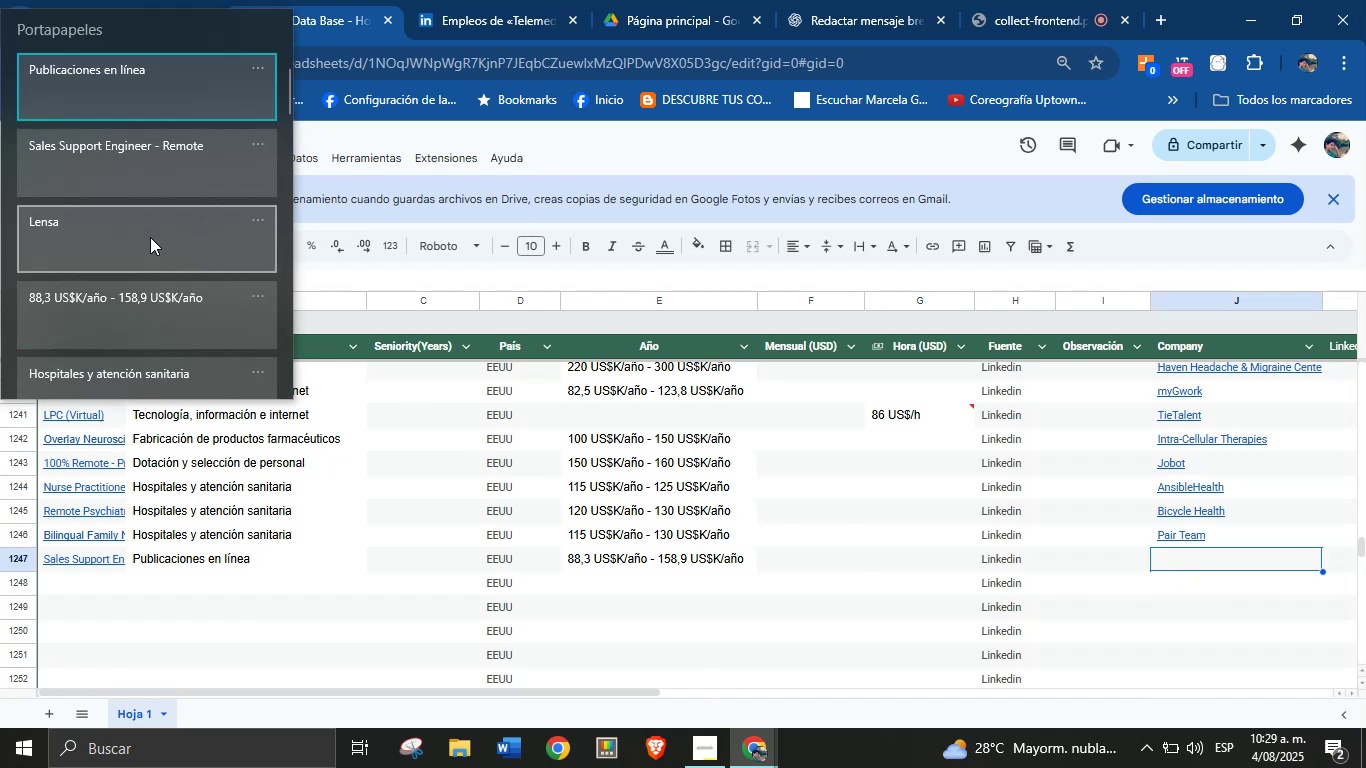 
key(Control+ControlLeft)
 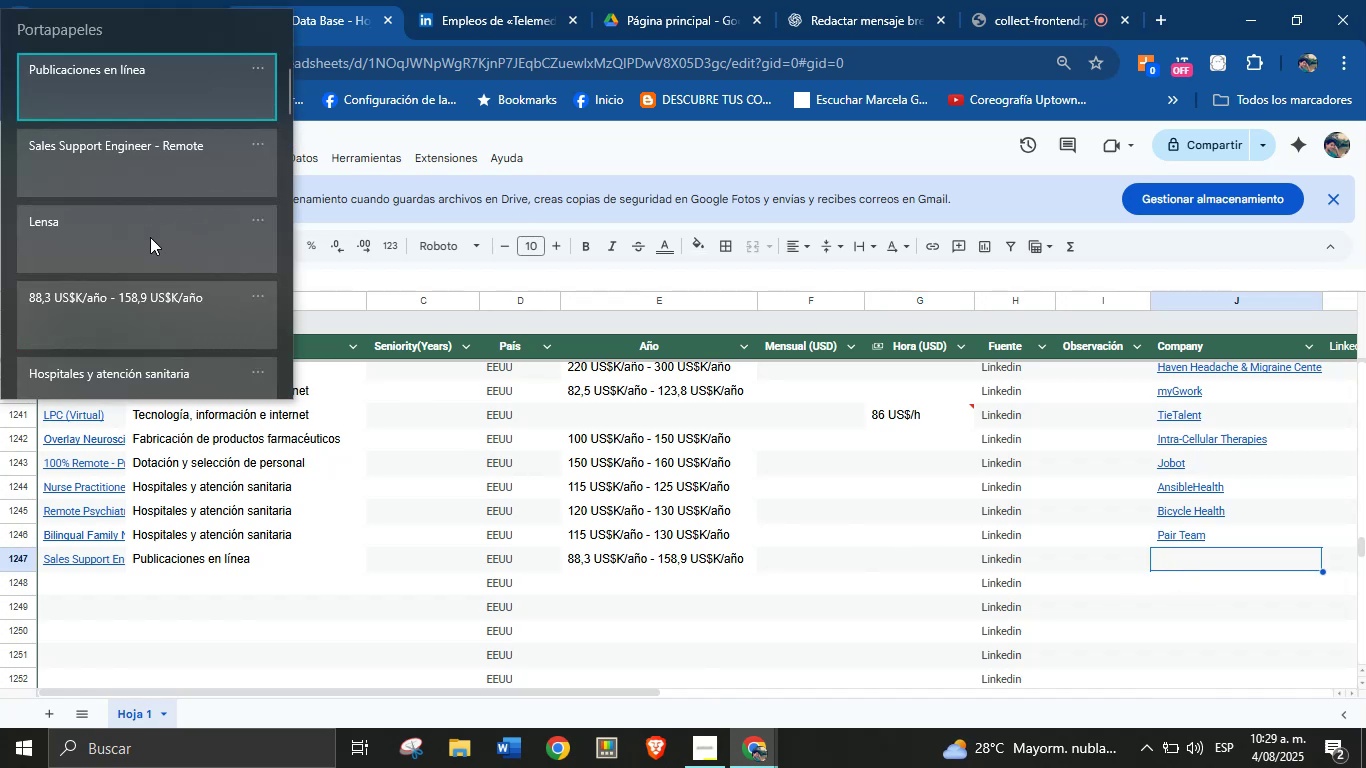 
key(Control+V)
 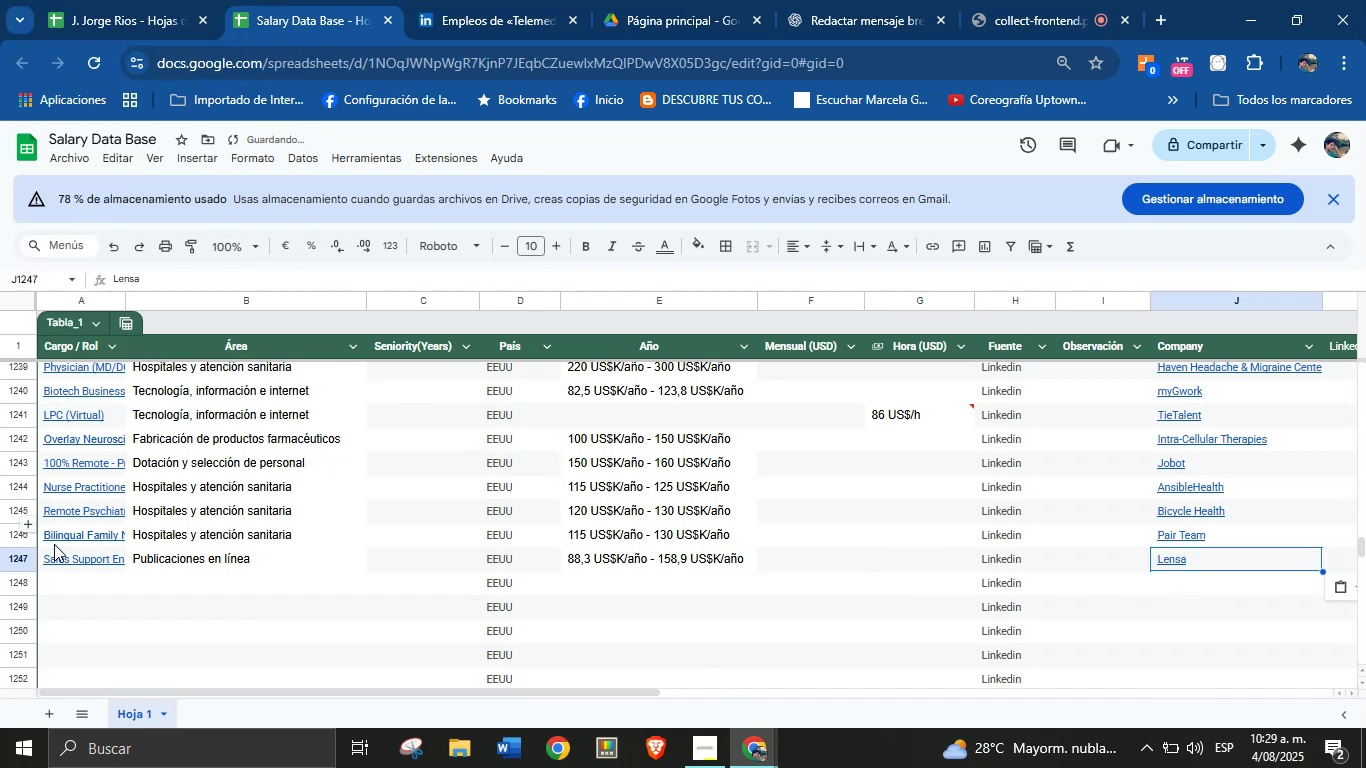 
left_click([73, 578])
 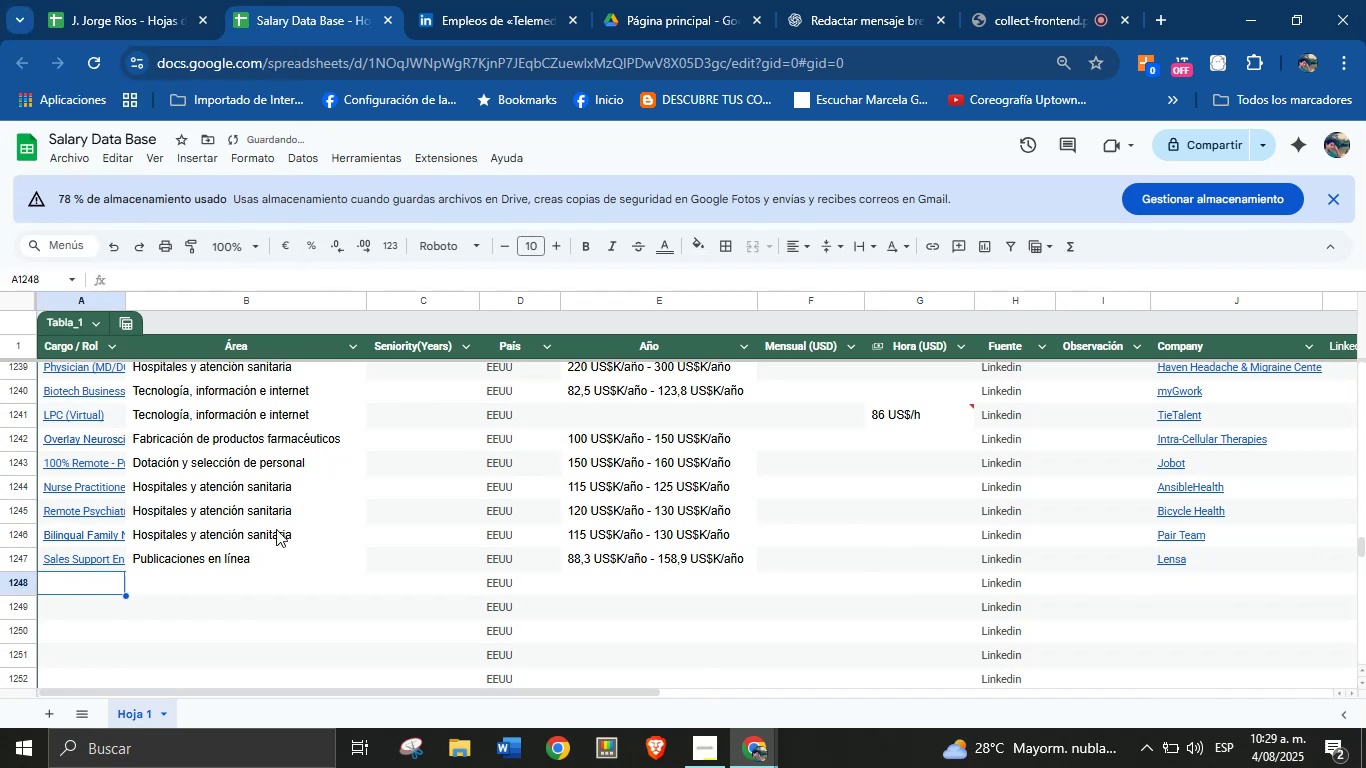 
scroll: coordinate [359, 452], scroll_direction: down, amount: 2.0
 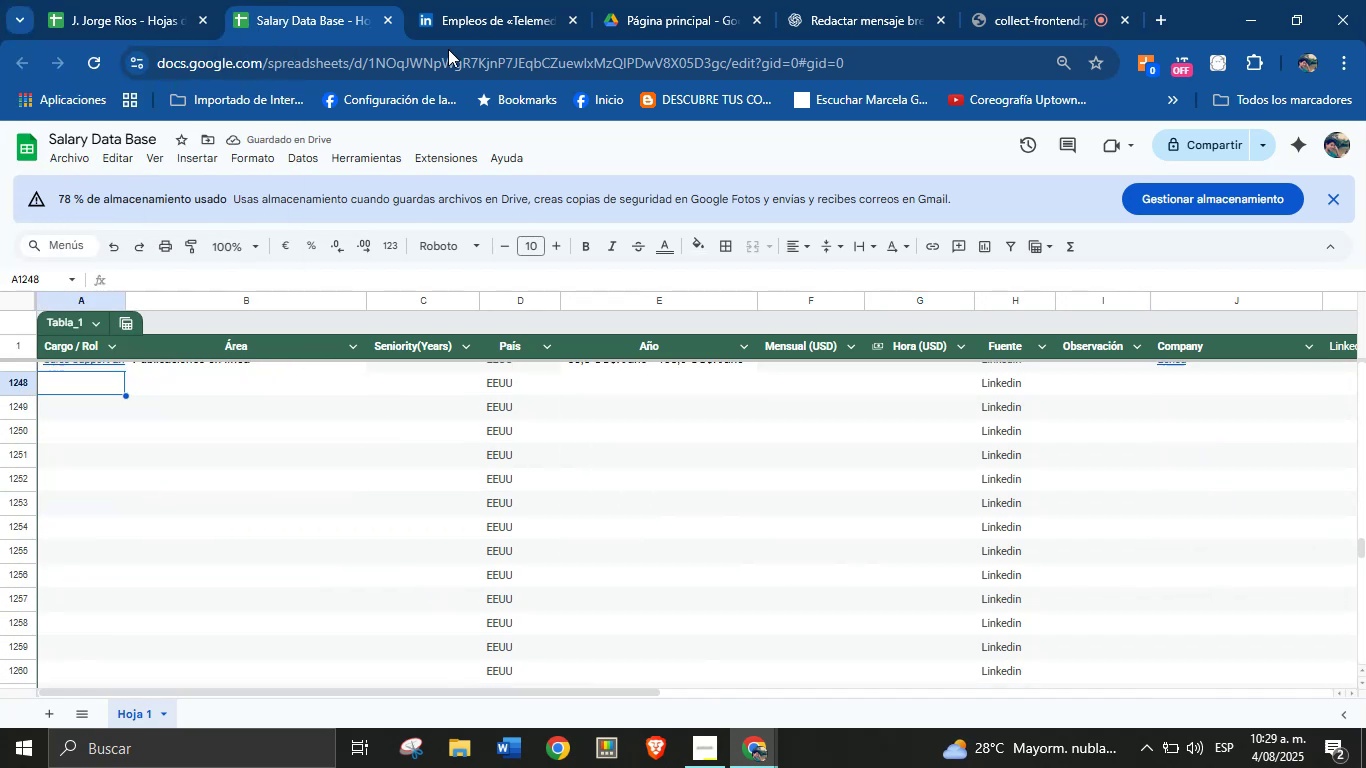 
left_click([447, 0])
 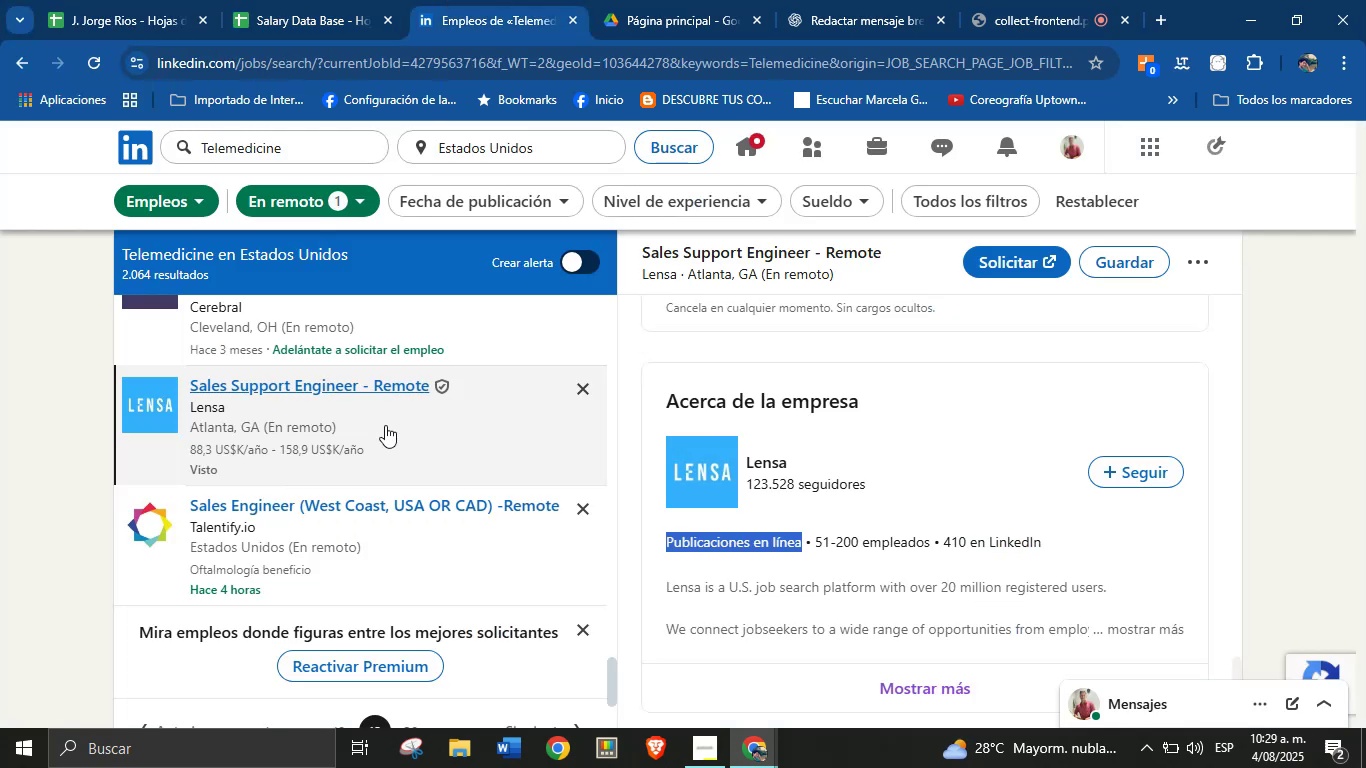 
scroll: coordinate [362, 514], scroll_direction: down, amount: 1.0
 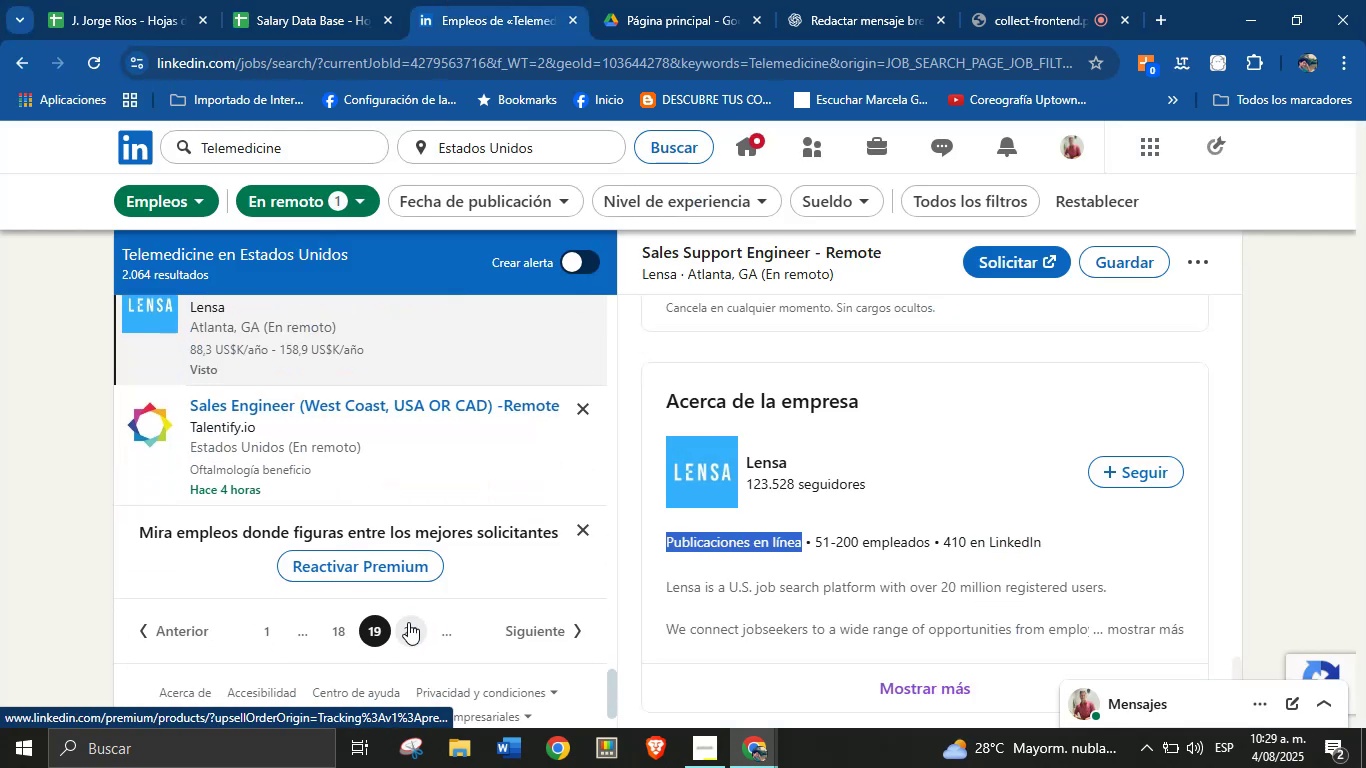 
left_click([407, 634])
 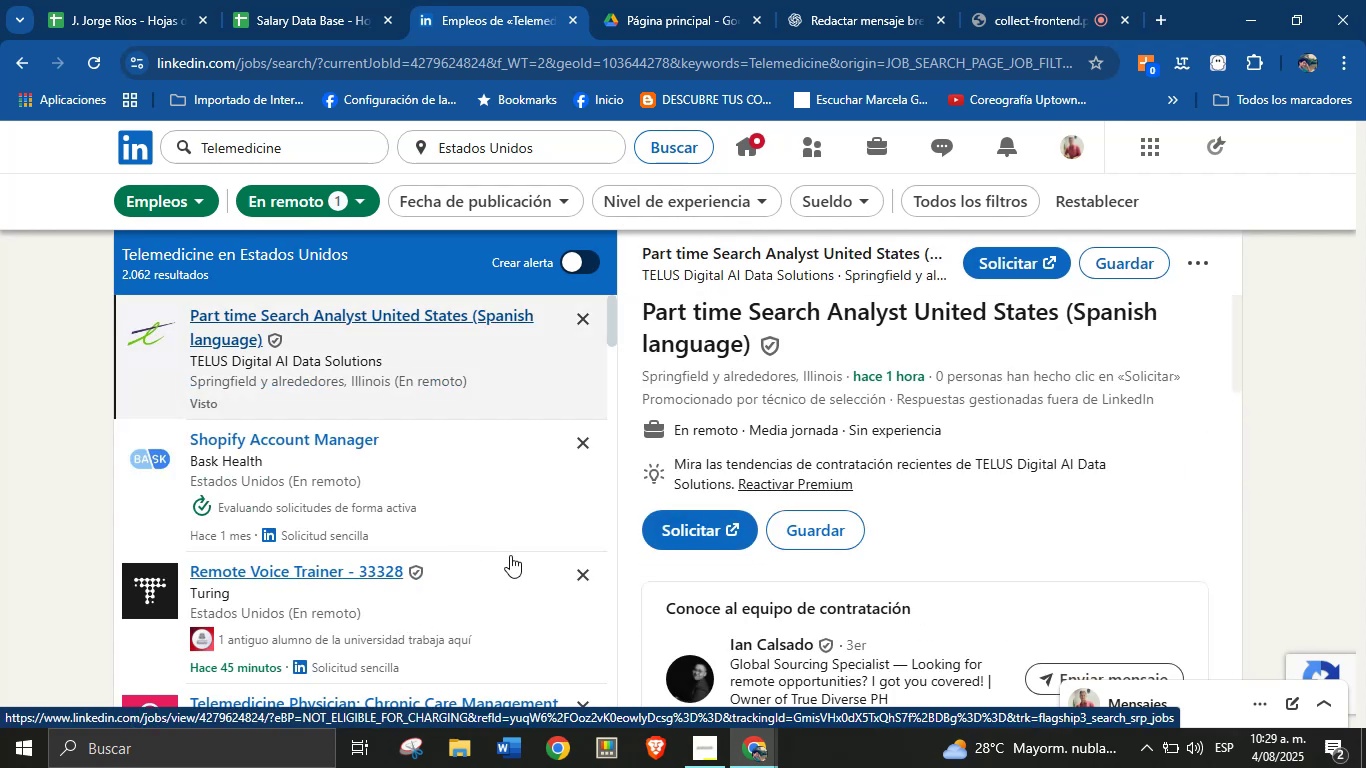 
wait(6.92)
 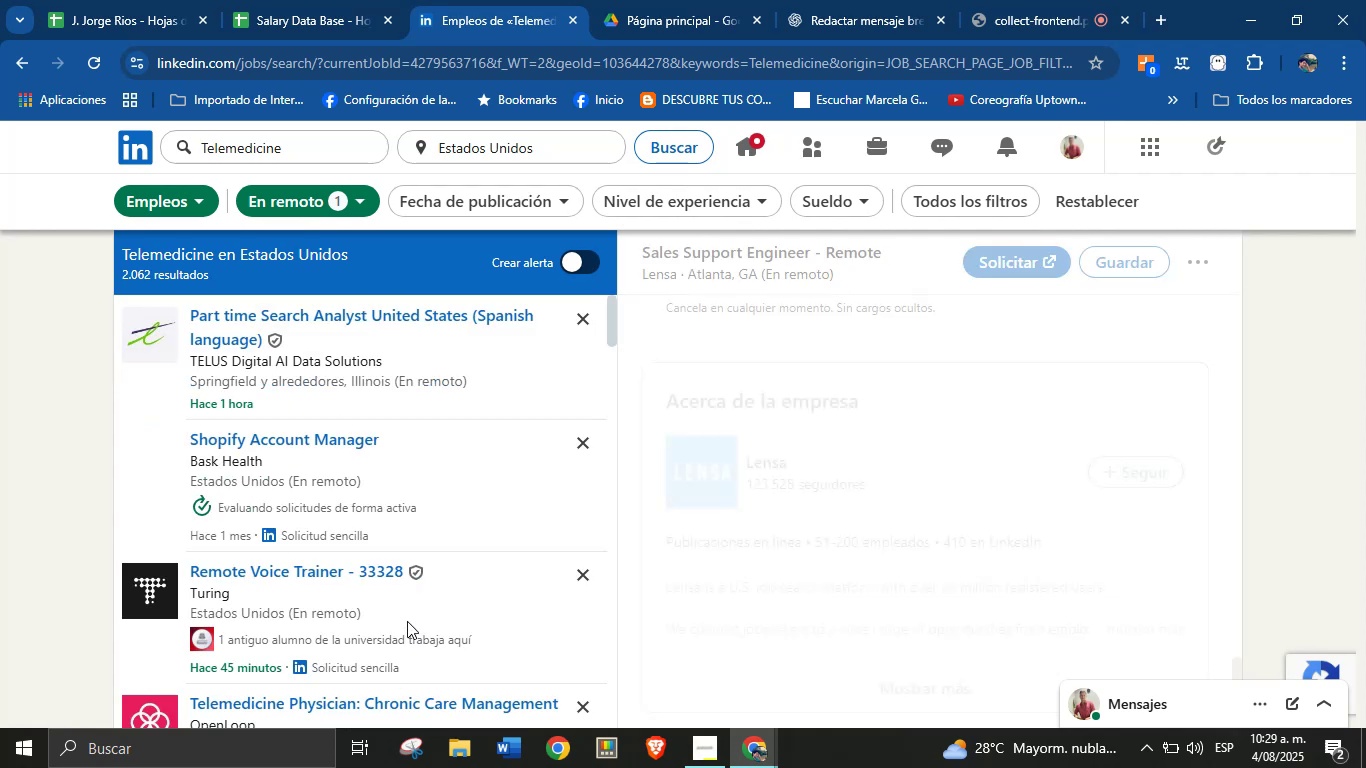 
scroll: coordinate [403, 502], scroll_direction: down, amount: 5.0
 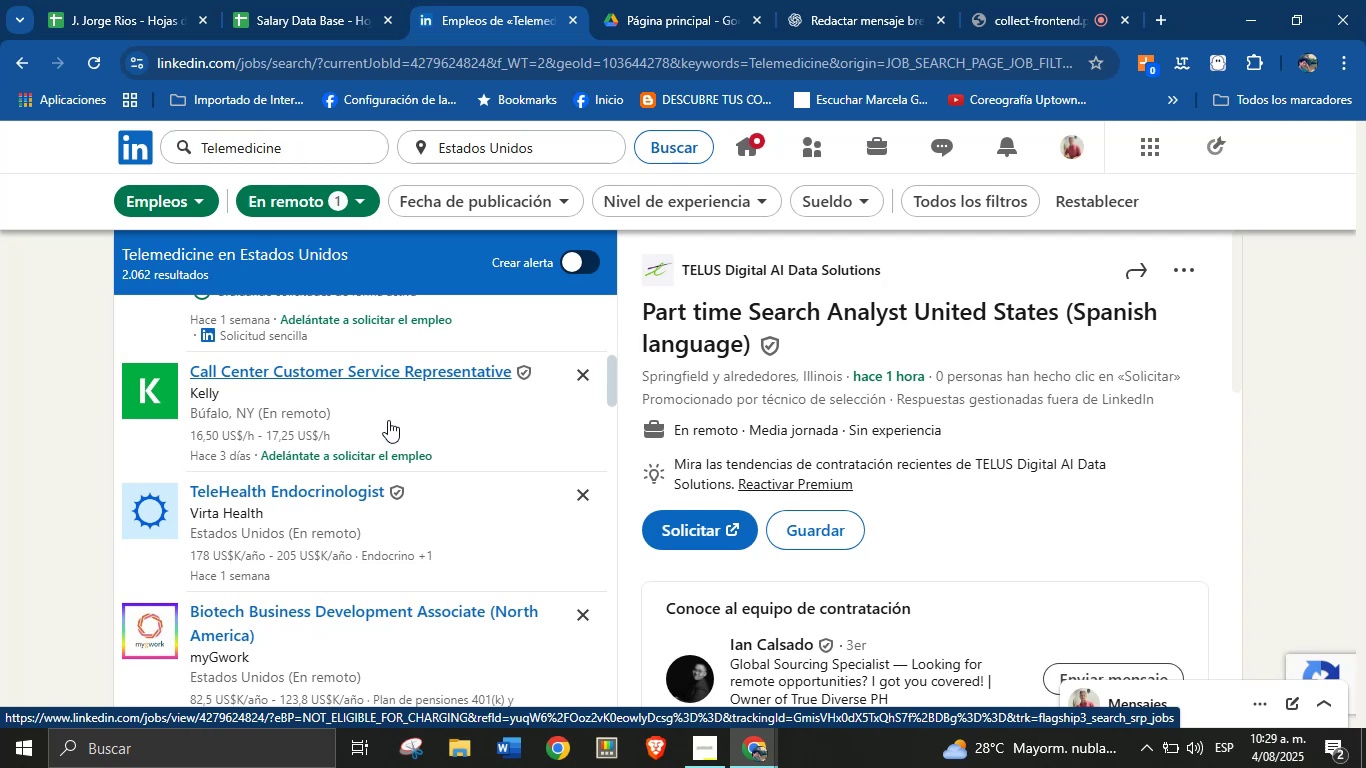 
left_click([387, 410])
 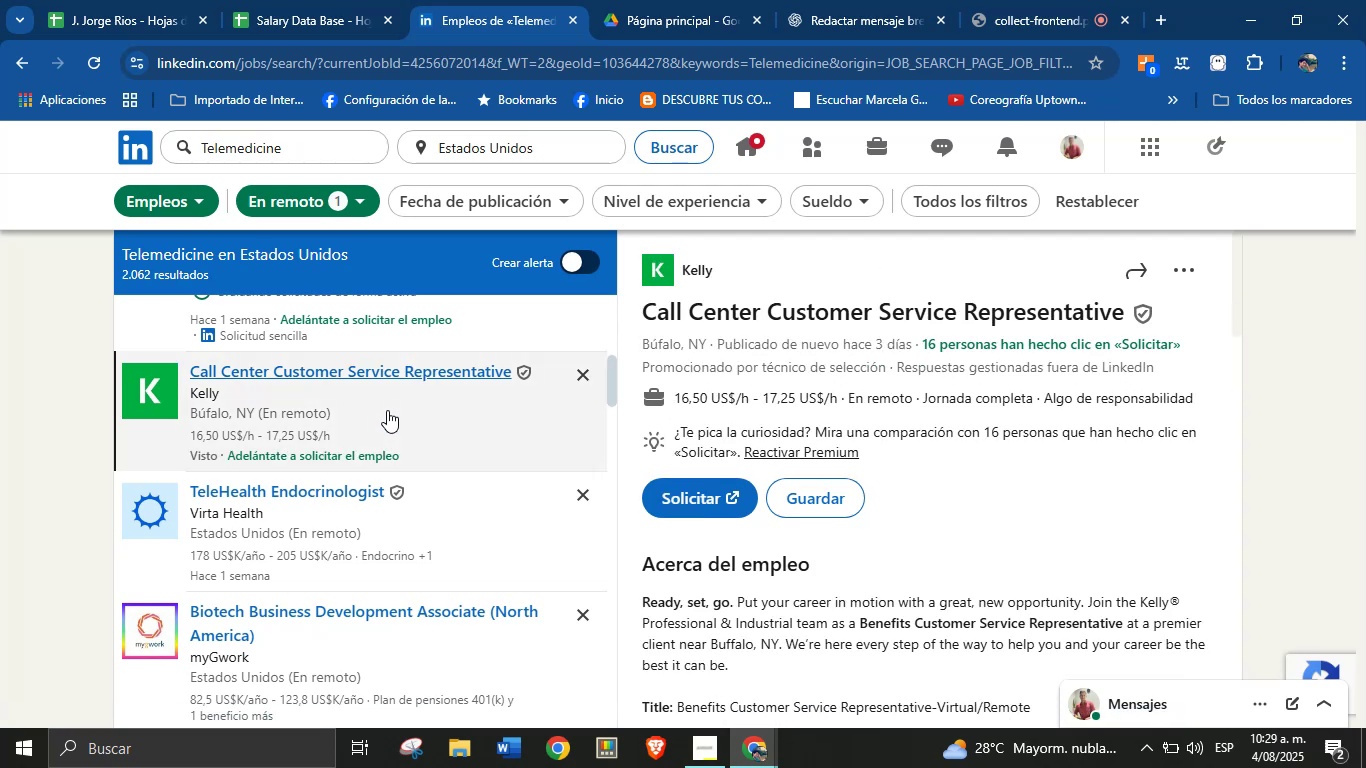 
left_click([981, 0])
 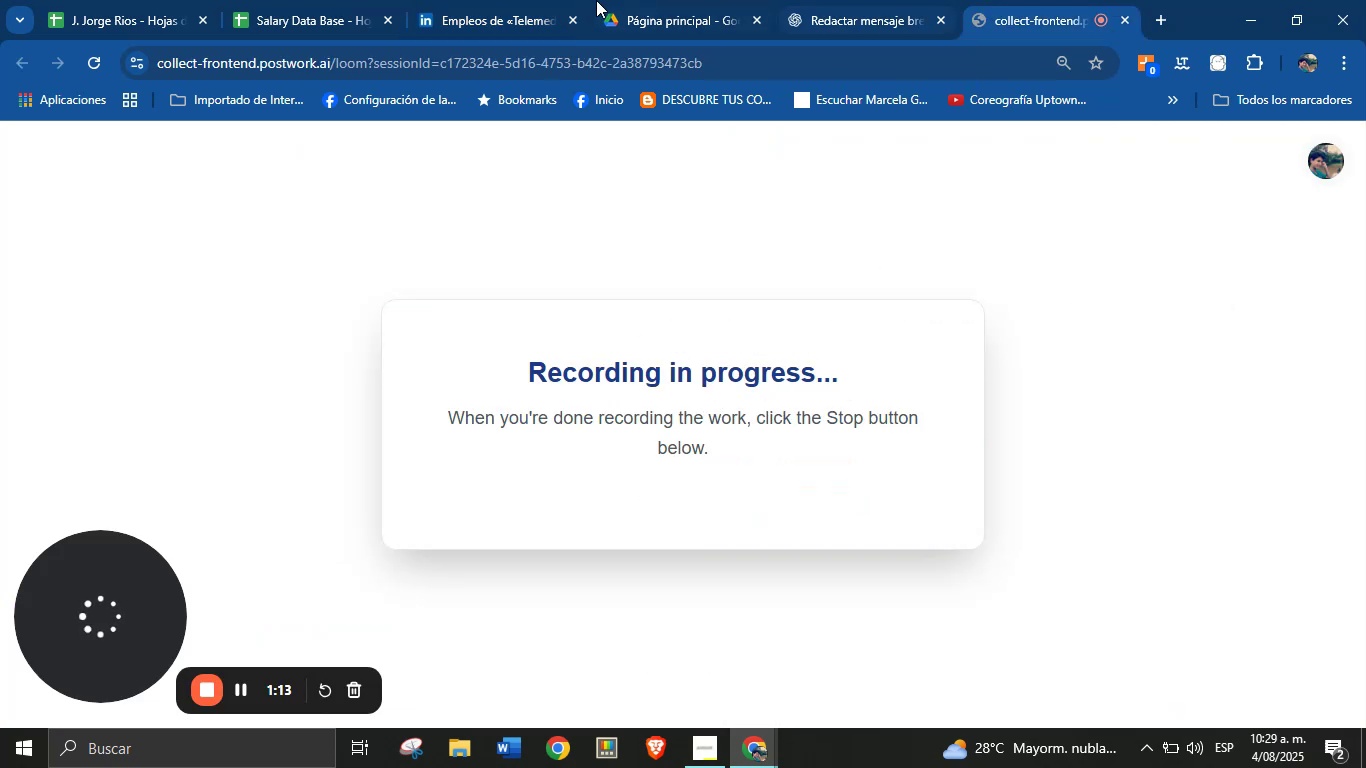 
left_click([512, 0])
 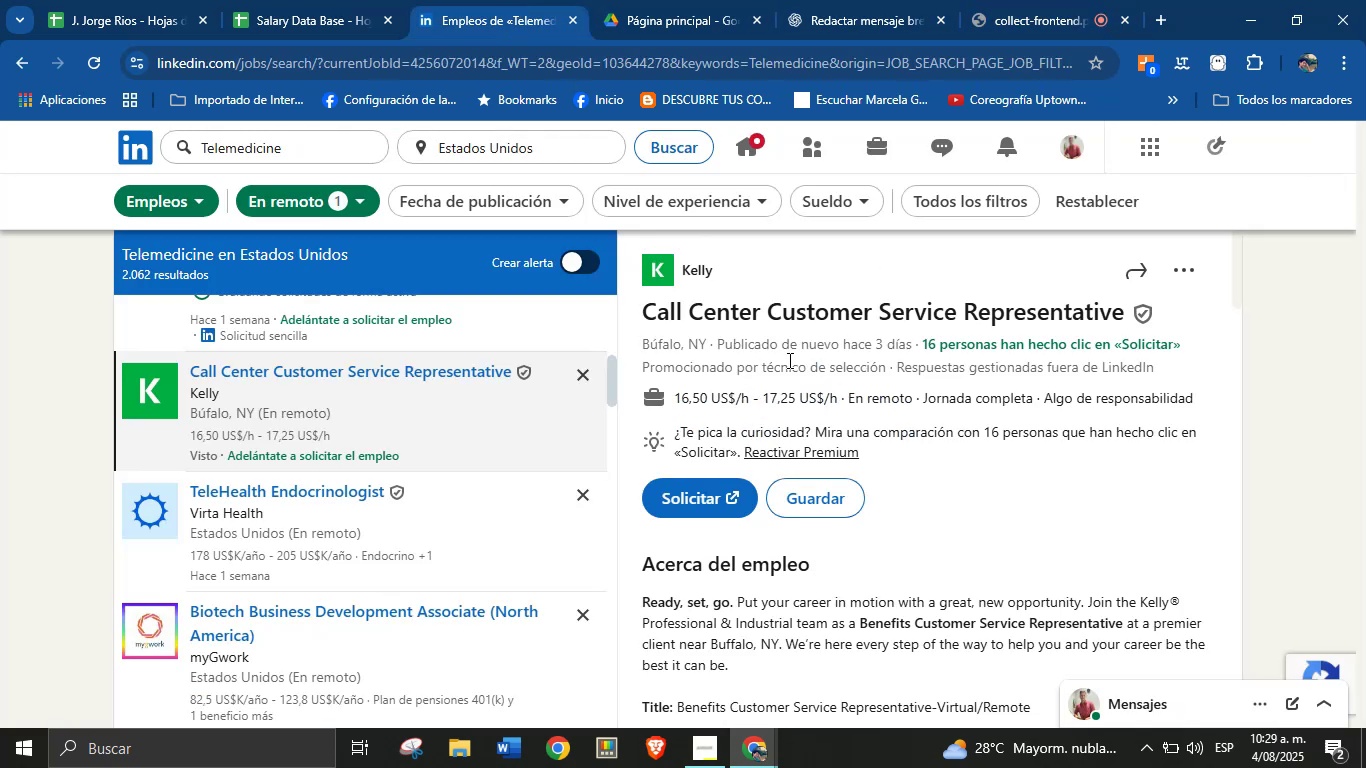 
left_click_drag(start_coordinate=[727, 271], to_coordinate=[679, 271])
 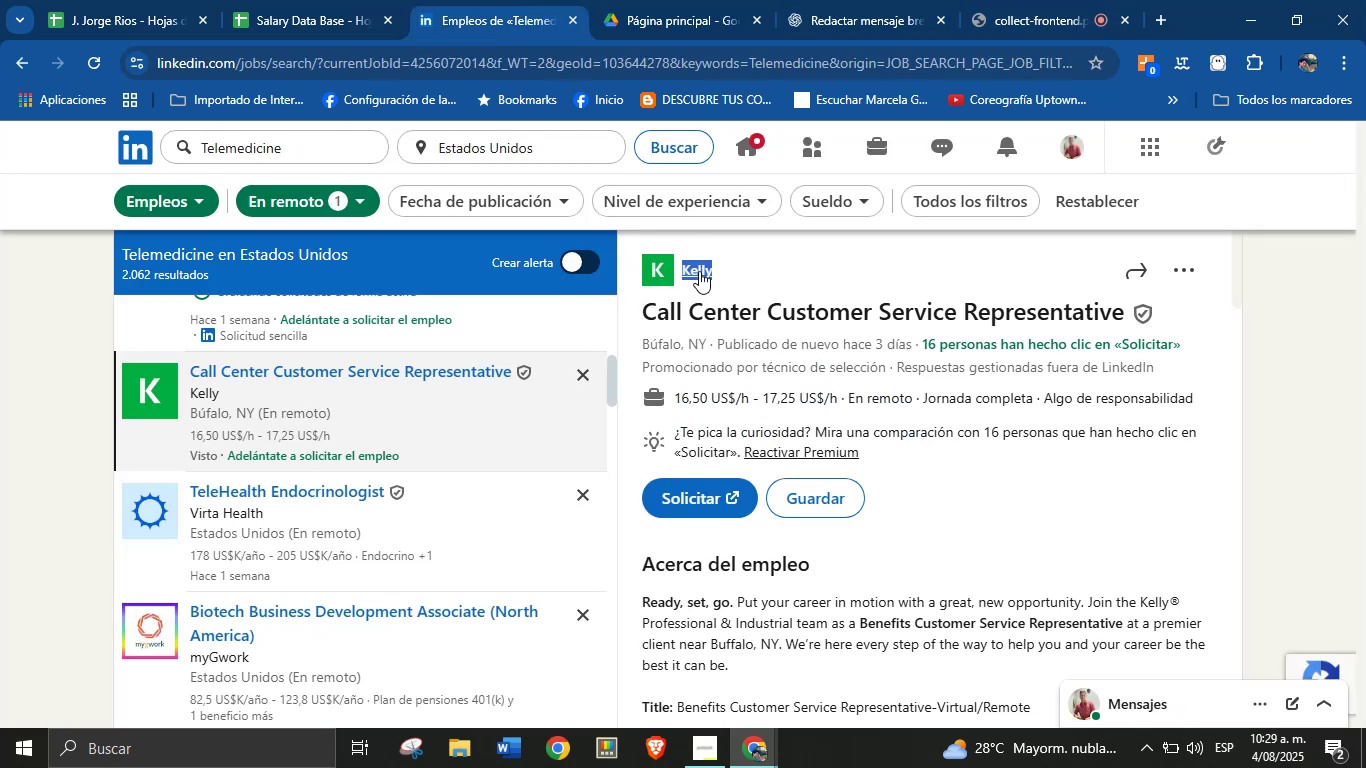 
key(Alt+Control+ControlLeft)
 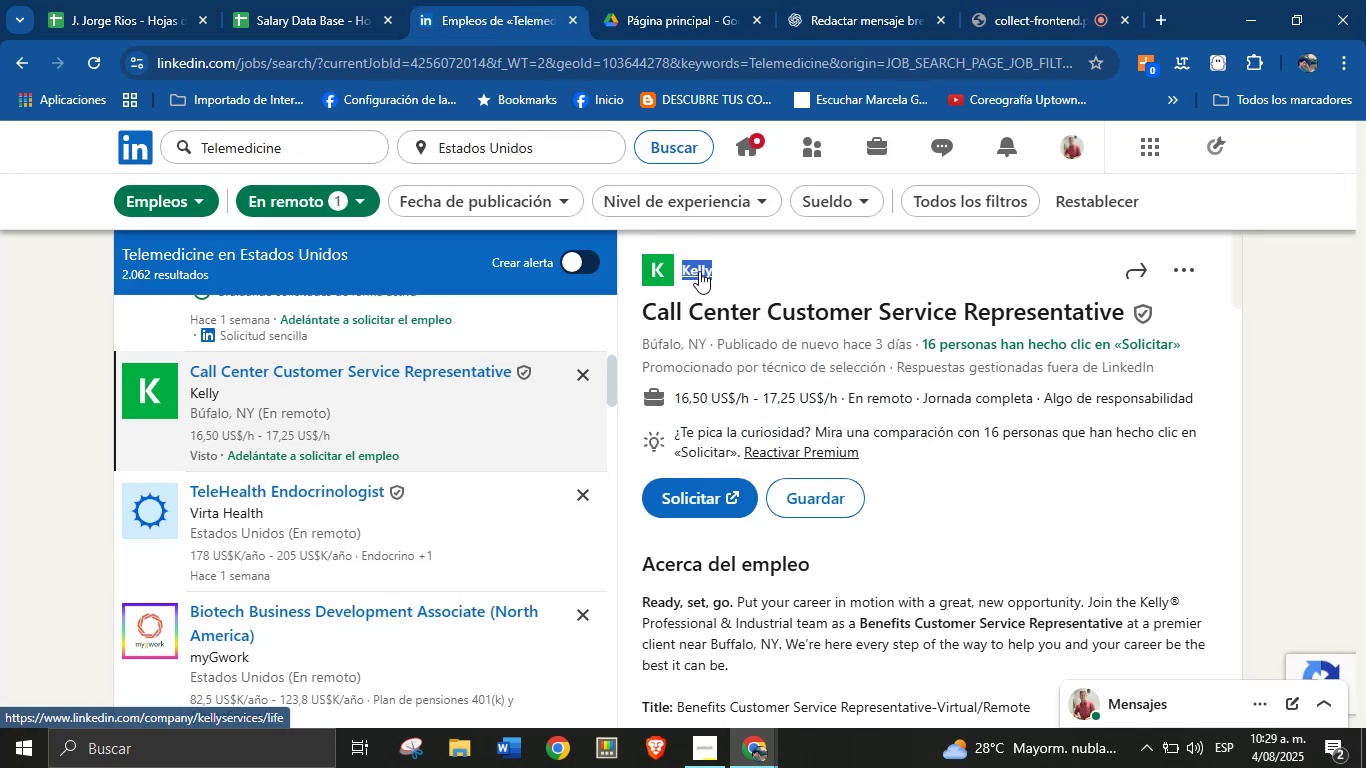 
key(Alt+AltLeft)
 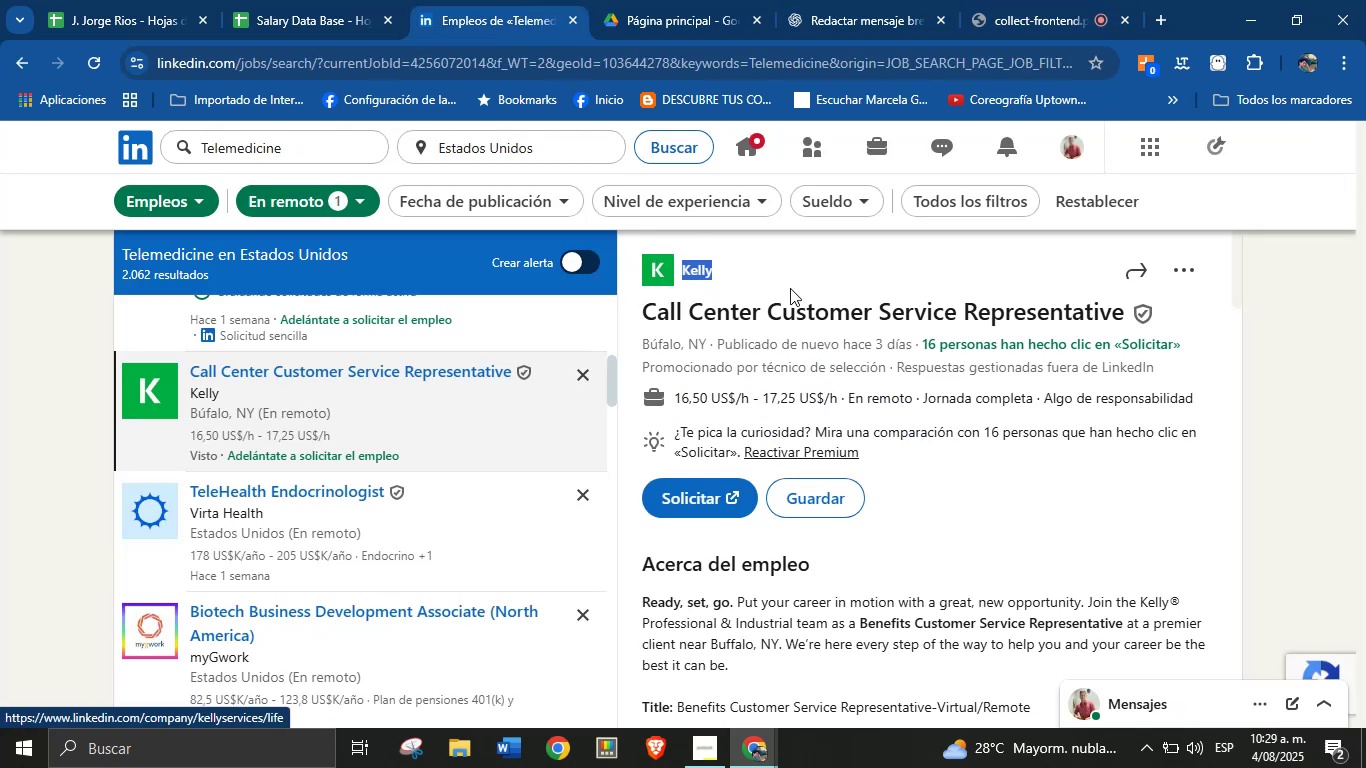 
key(Alt+Control+C)
 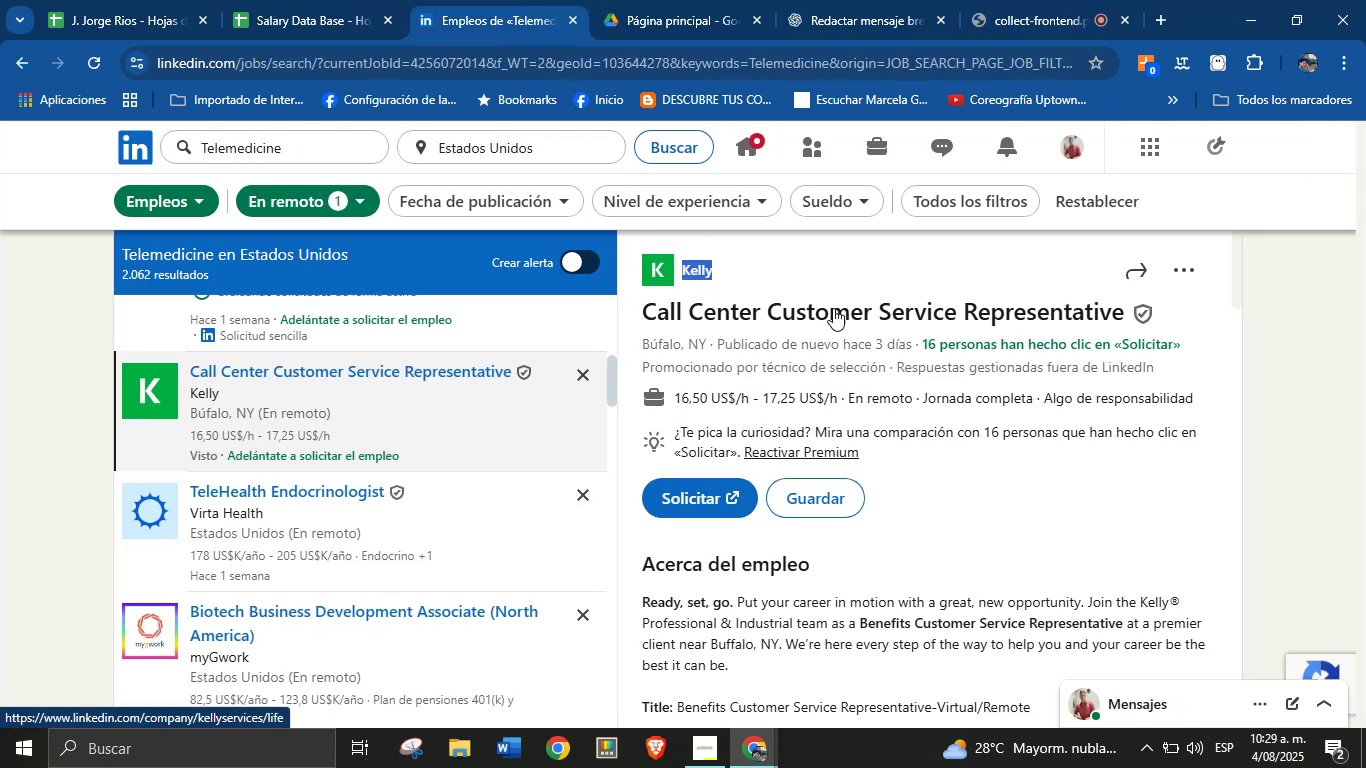 
left_click([954, 365])
 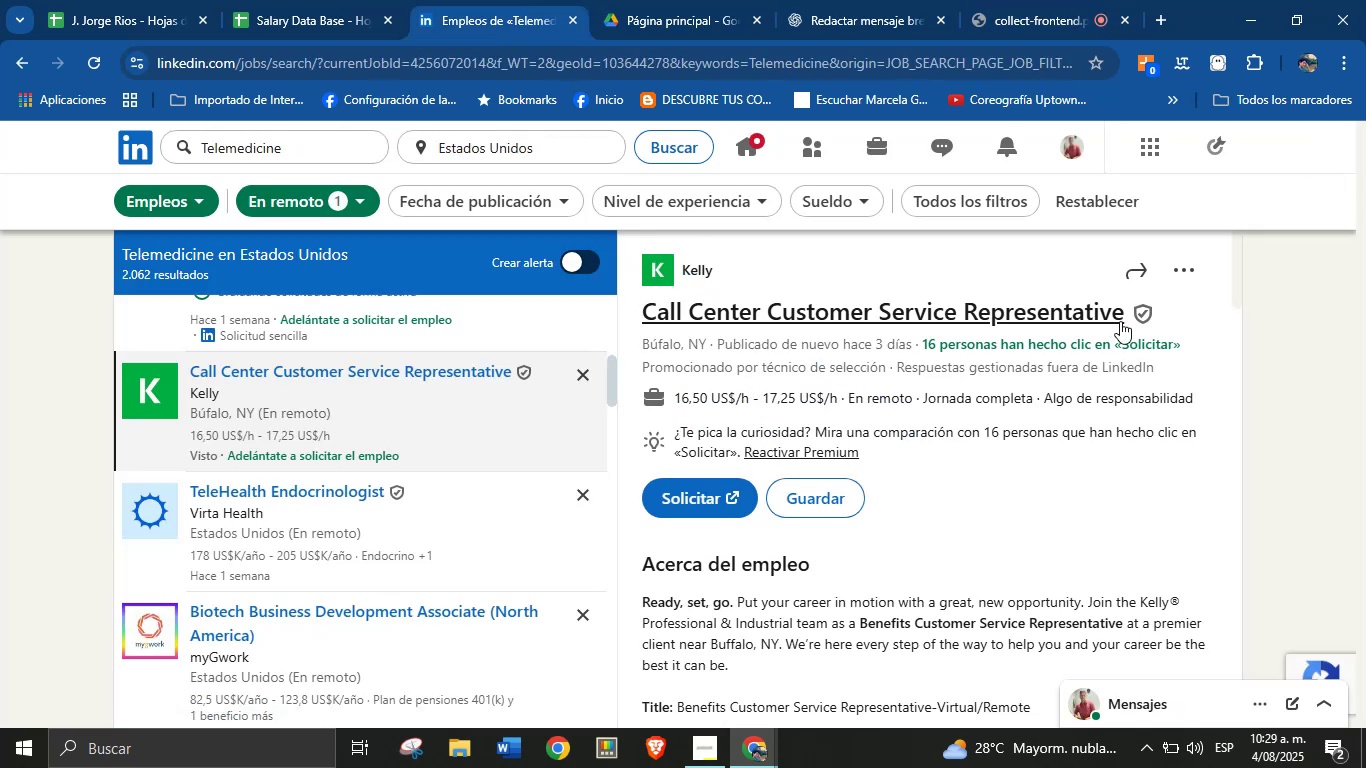 
left_click_drag(start_coordinate=[1125, 316], to_coordinate=[640, 318])
 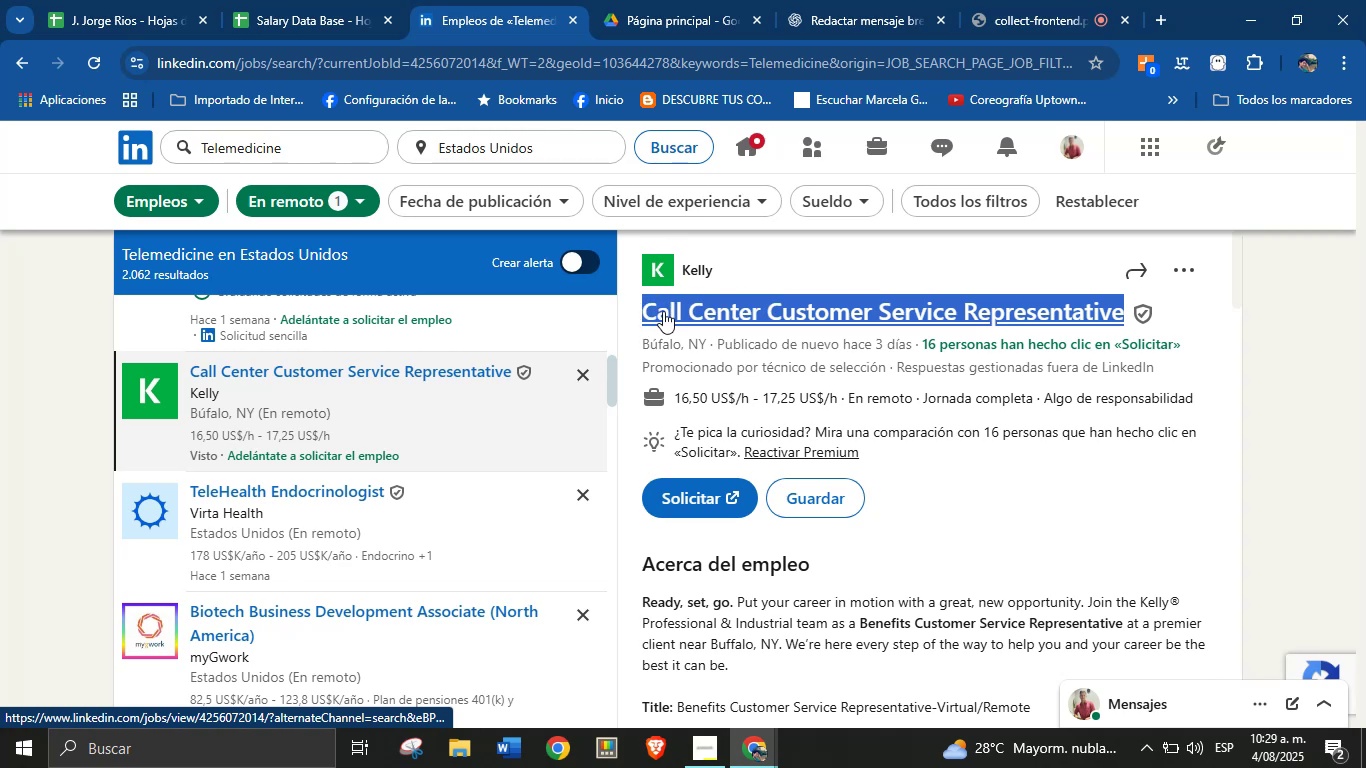 
key(Alt+AltLeft)
 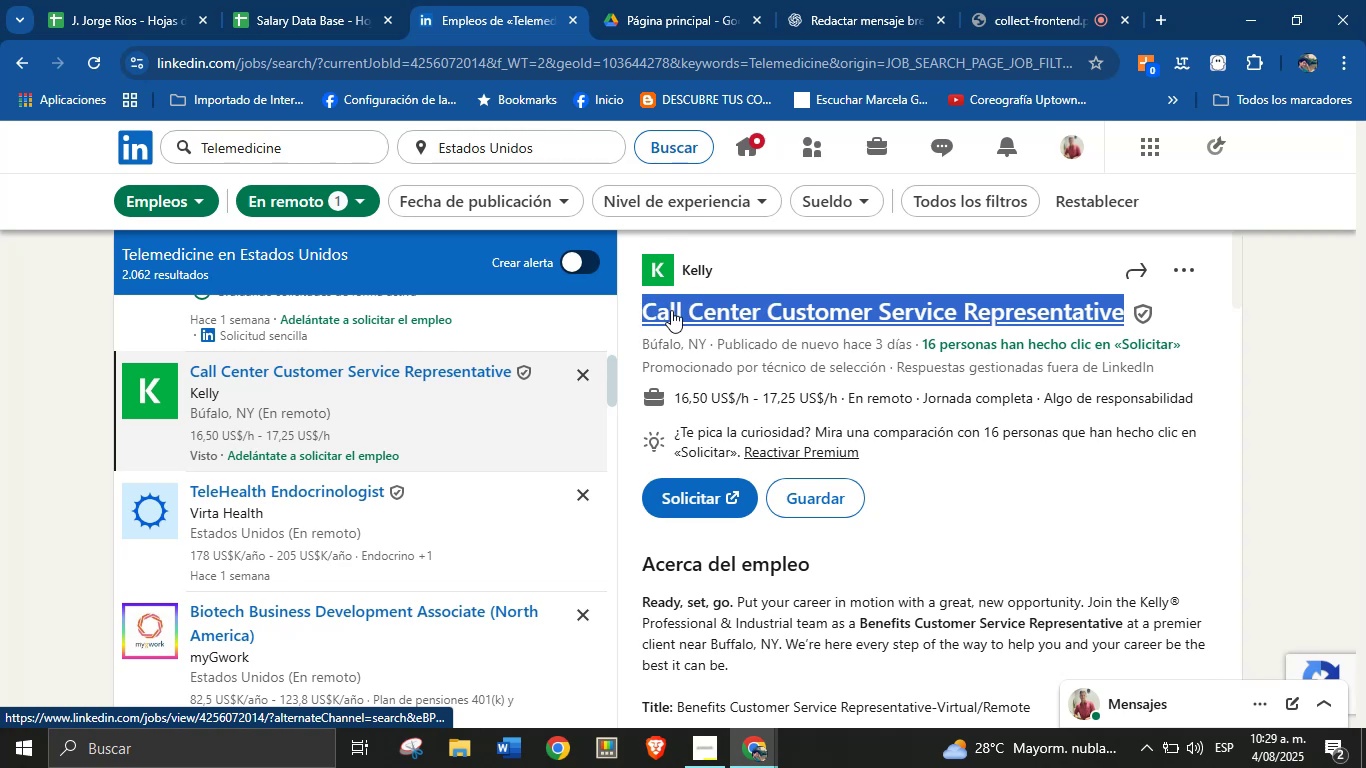 
key(Alt+Control+ControlLeft)
 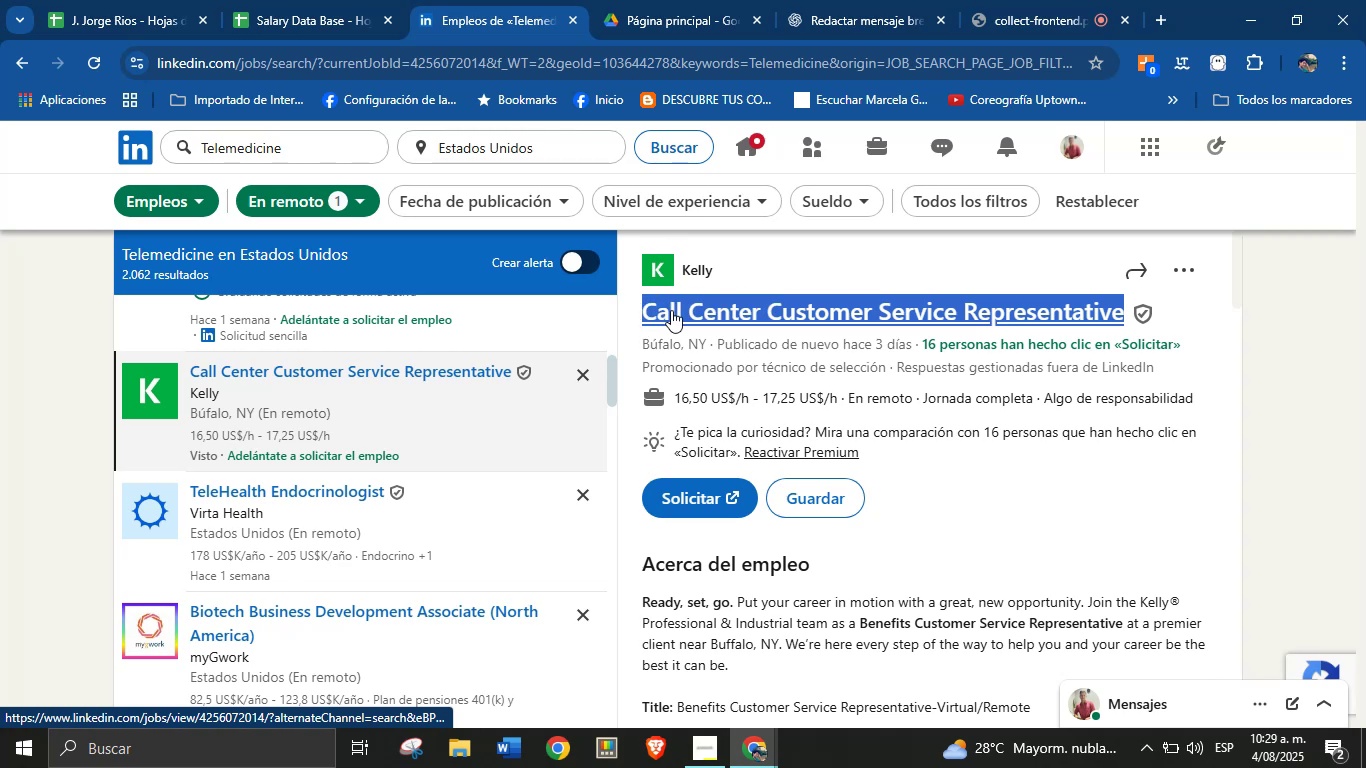 
key(Alt+Control+C)
 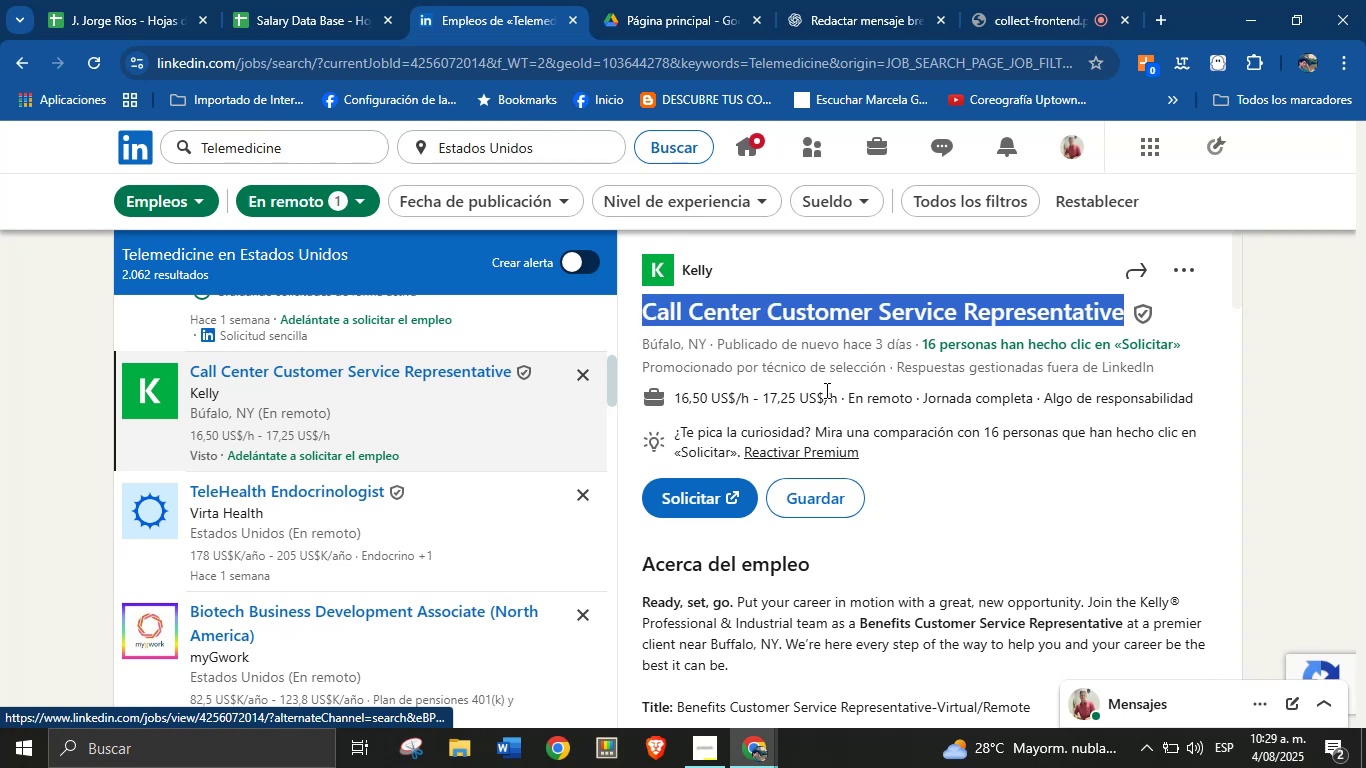 
left_click_drag(start_coordinate=[836, 395], to_coordinate=[674, 402])
 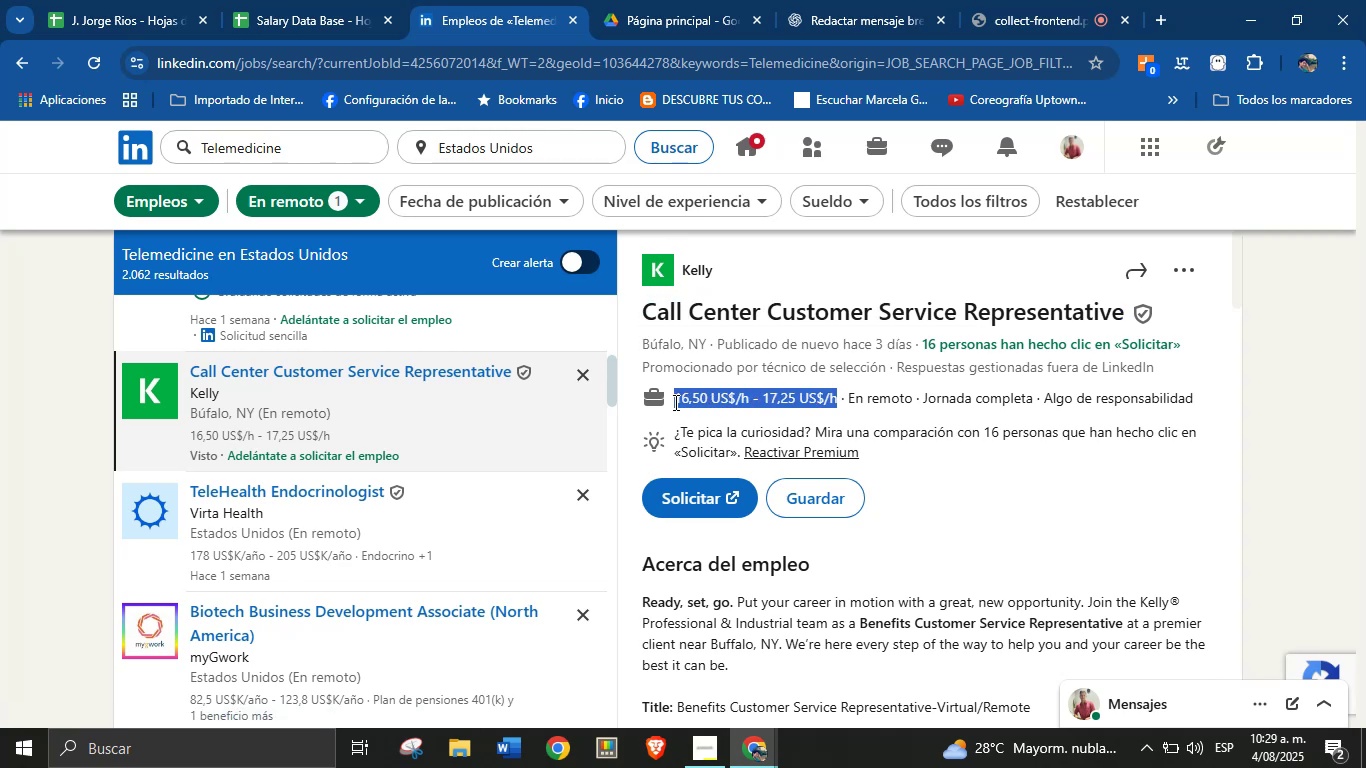 
key(Alt+Control+ControlLeft)
 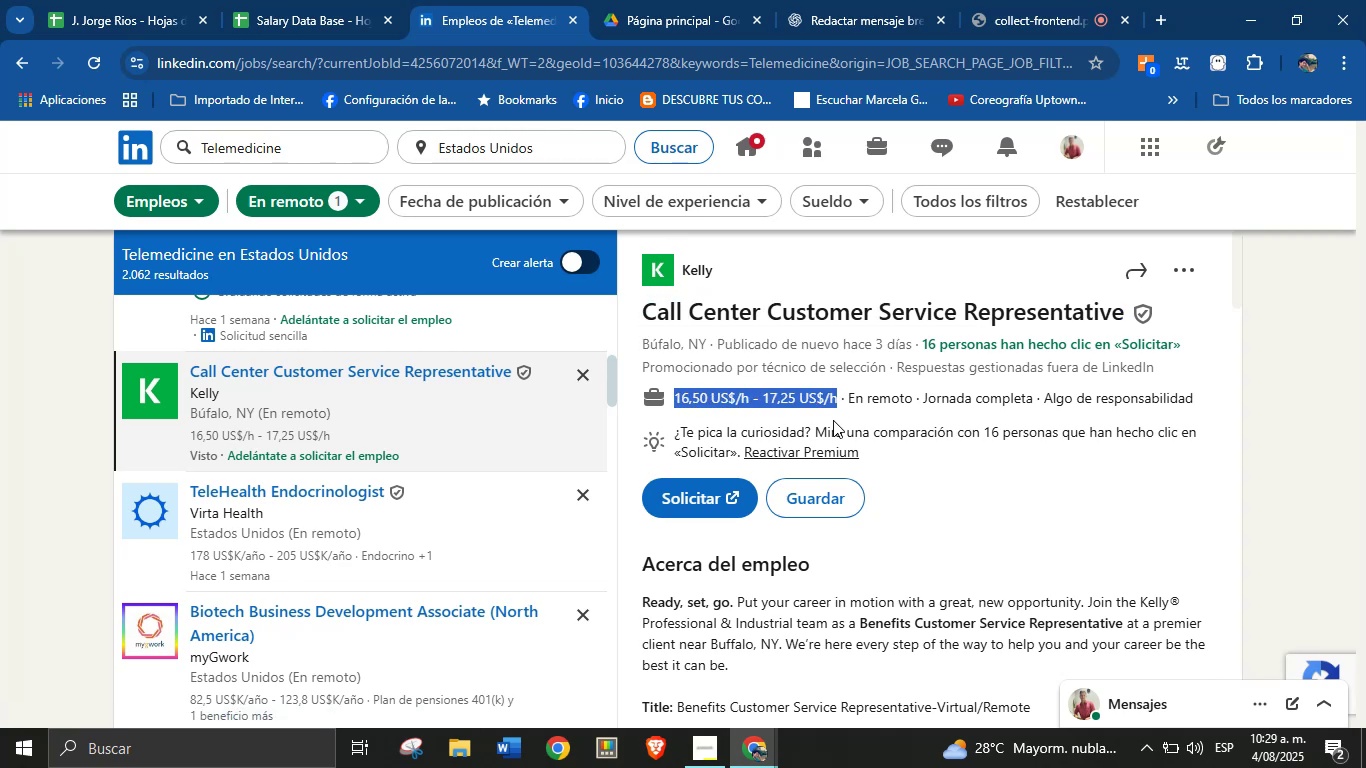 
key(Alt+AltLeft)
 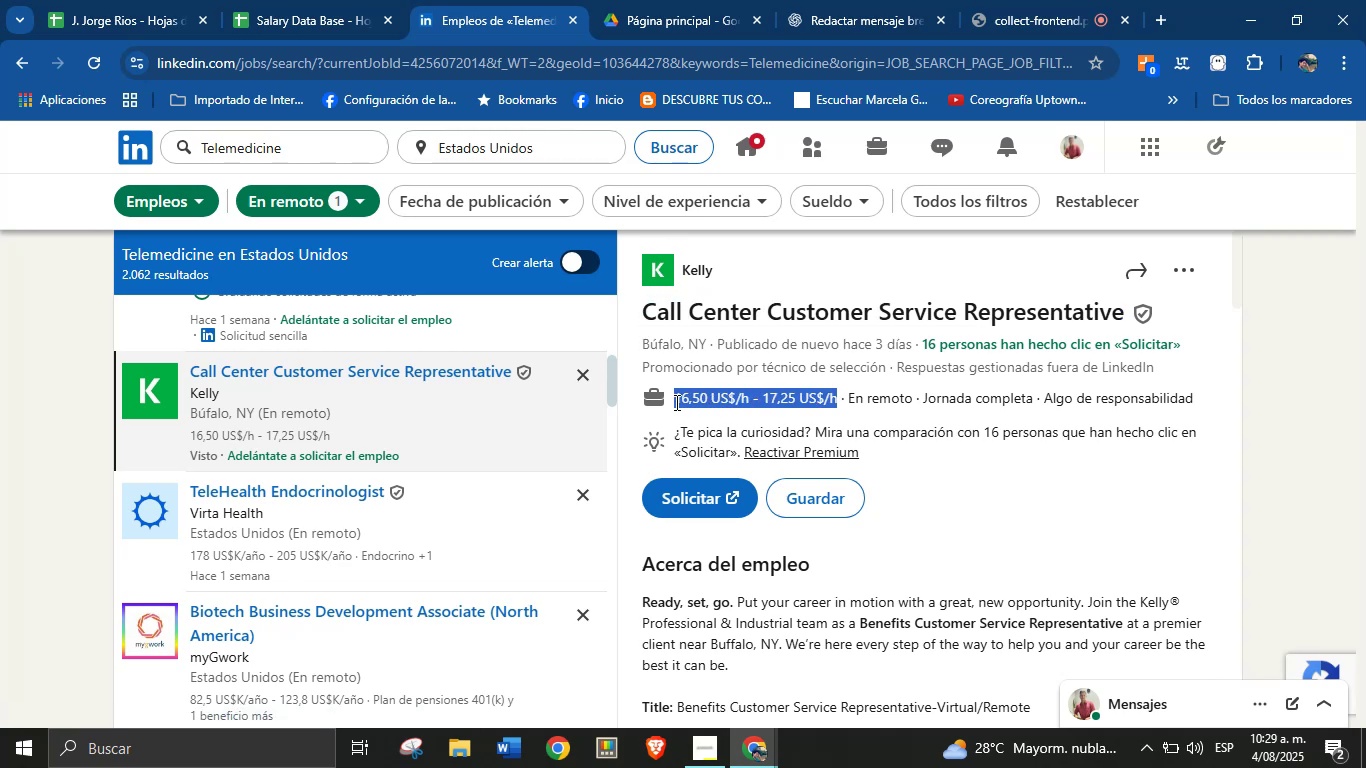 
key(Alt+Control+C)
 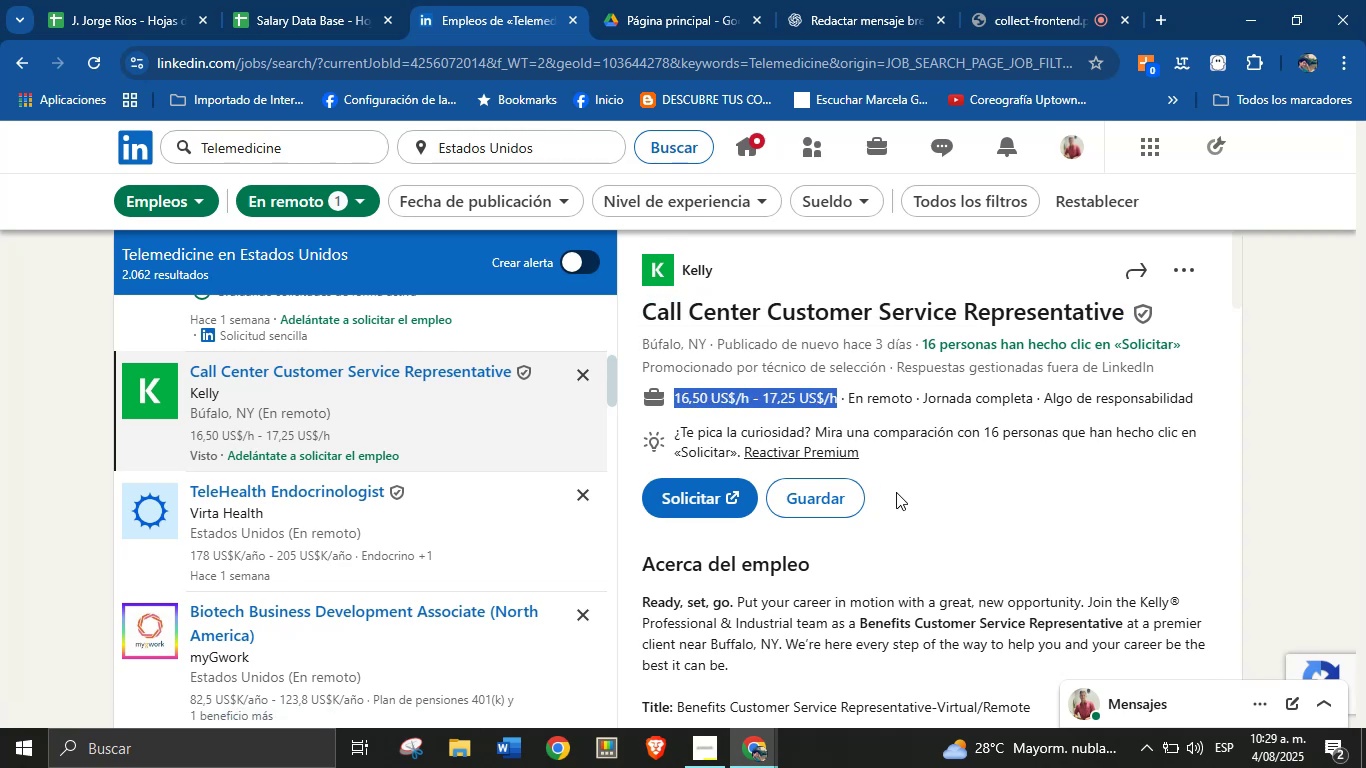 
scroll: coordinate [899, 503], scroll_direction: down, amount: 2.0
 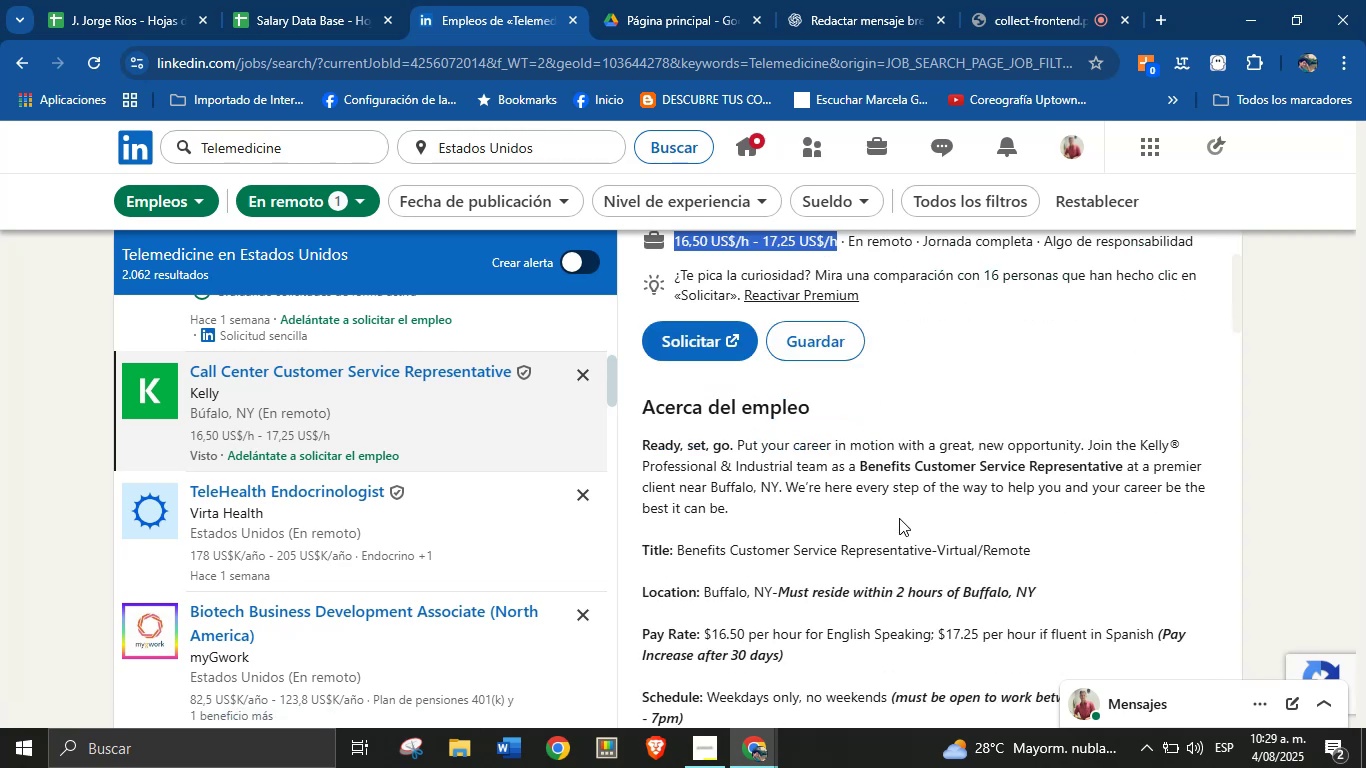 
left_click([899, 519])
 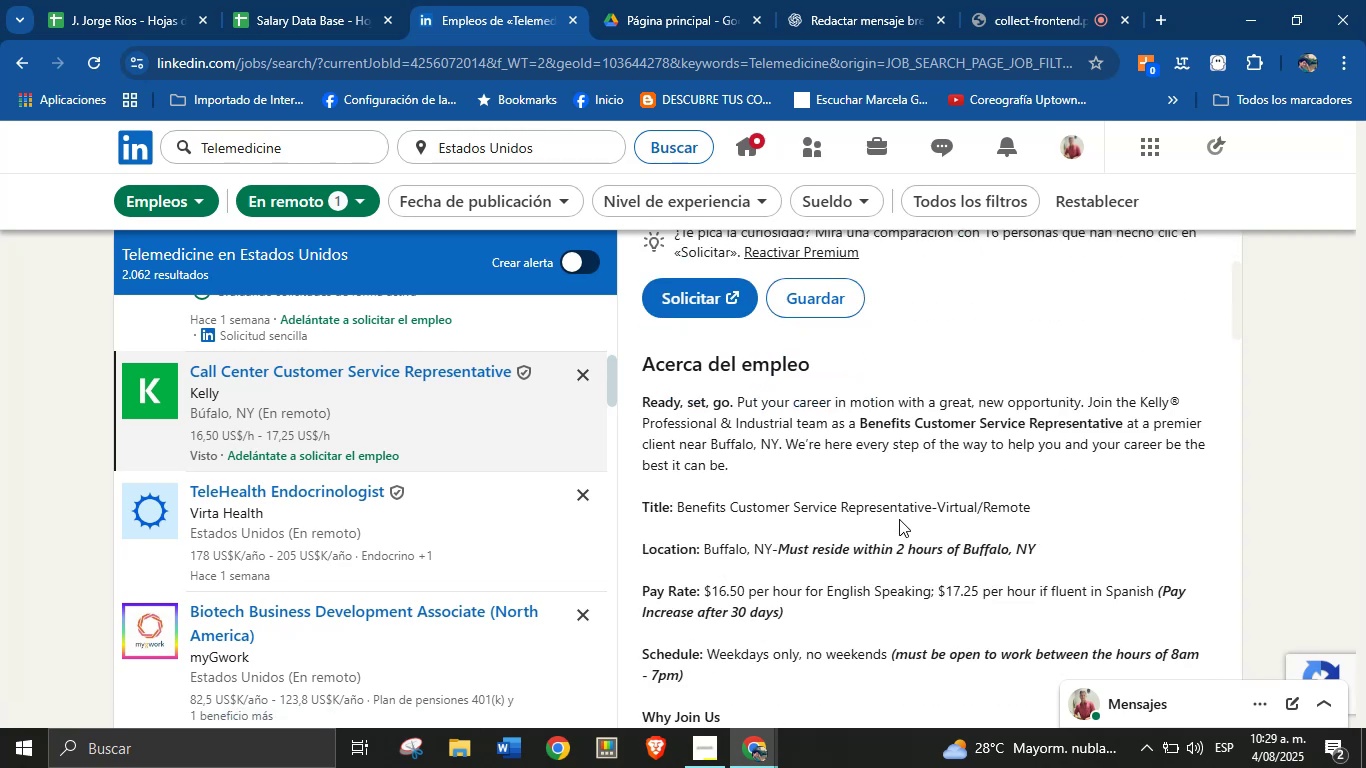 
scroll: coordinate [836, 475], scroll_direction: down, amount: 23.0
 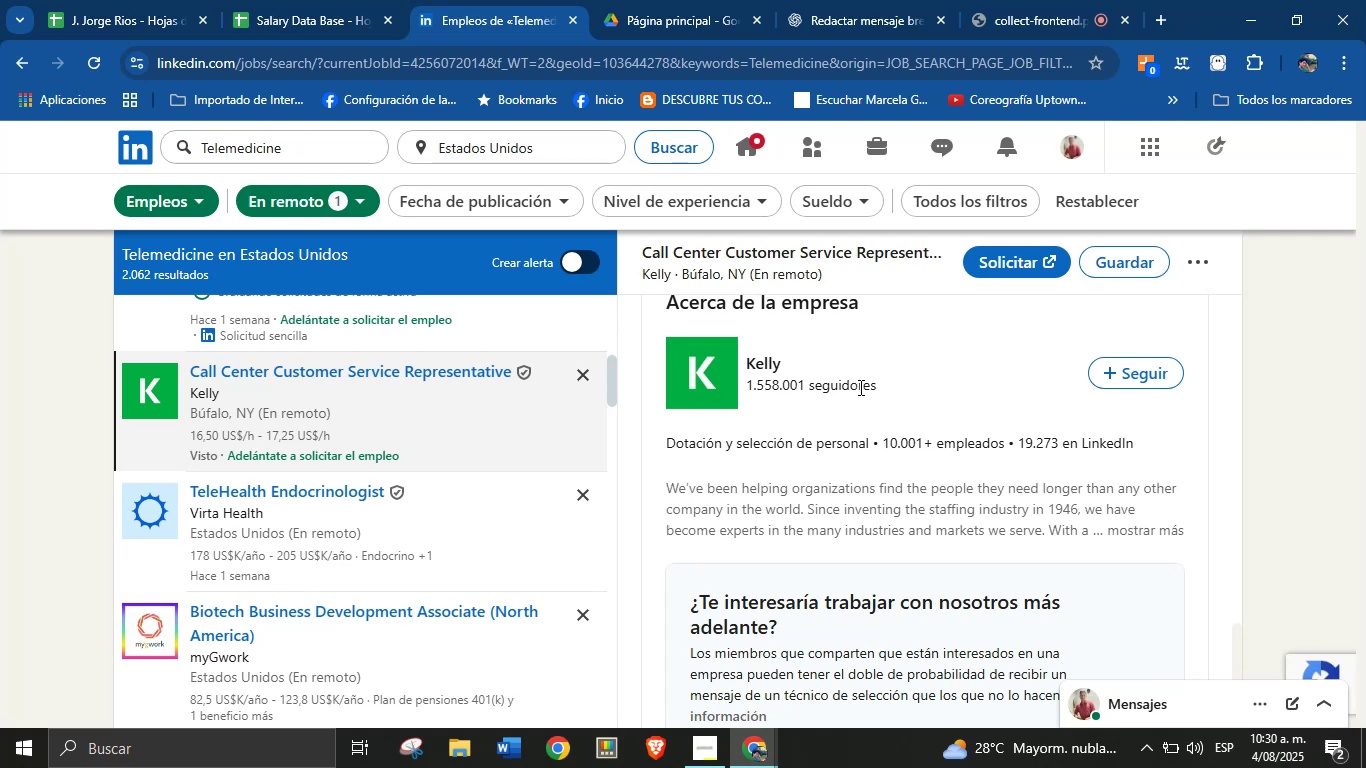 
left_click_drag(start_coordinate=[874, 387], to_coordinate=[780, 388])
 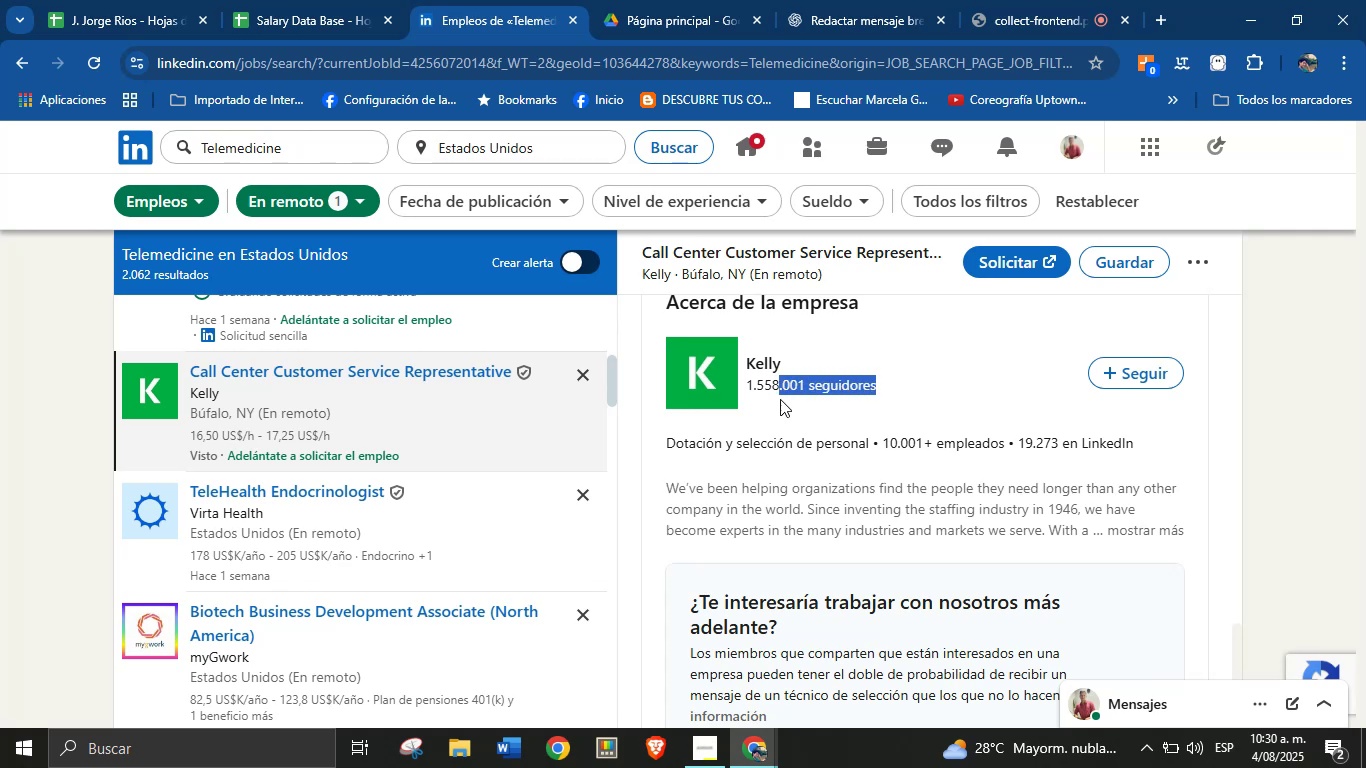 
left_click([790, 447])
 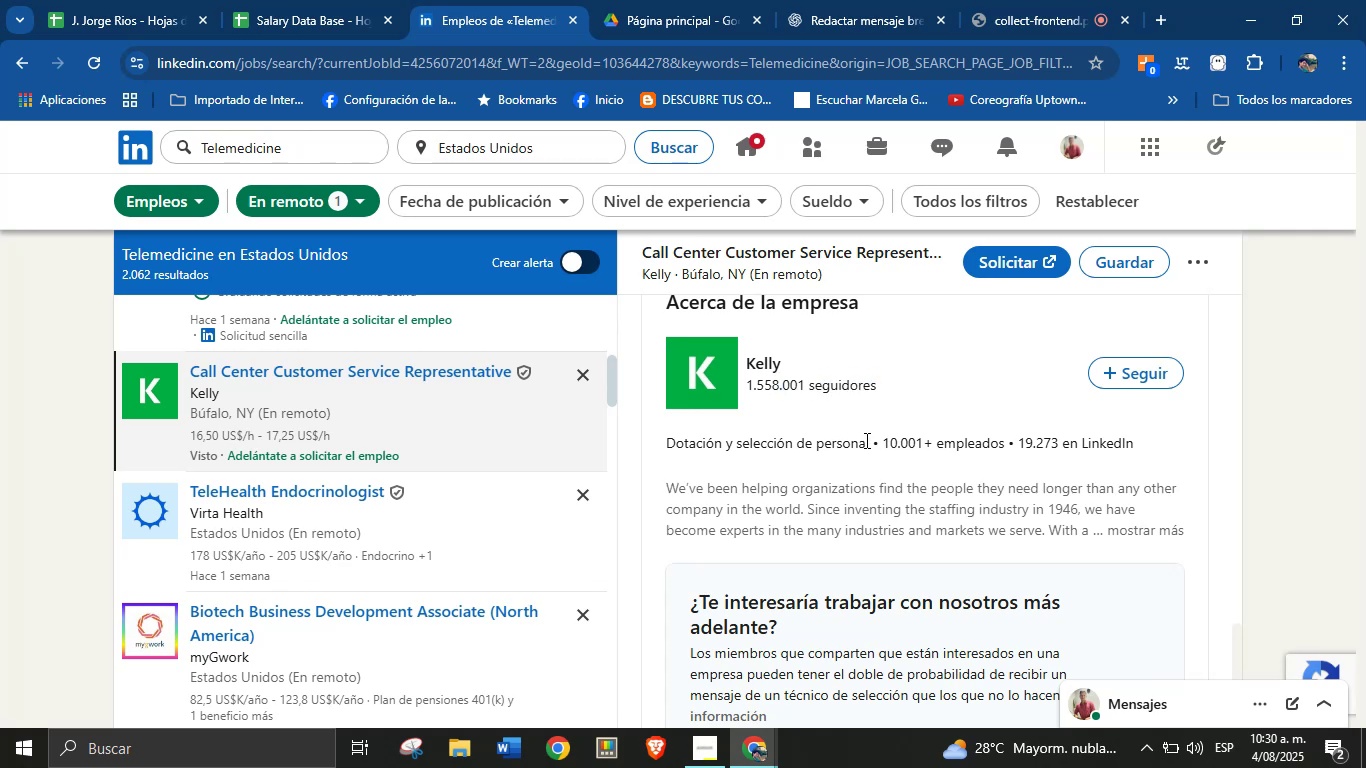 
left_click_drag(start_coordinate=[869, 440], to_coordinate=[669, 448])
 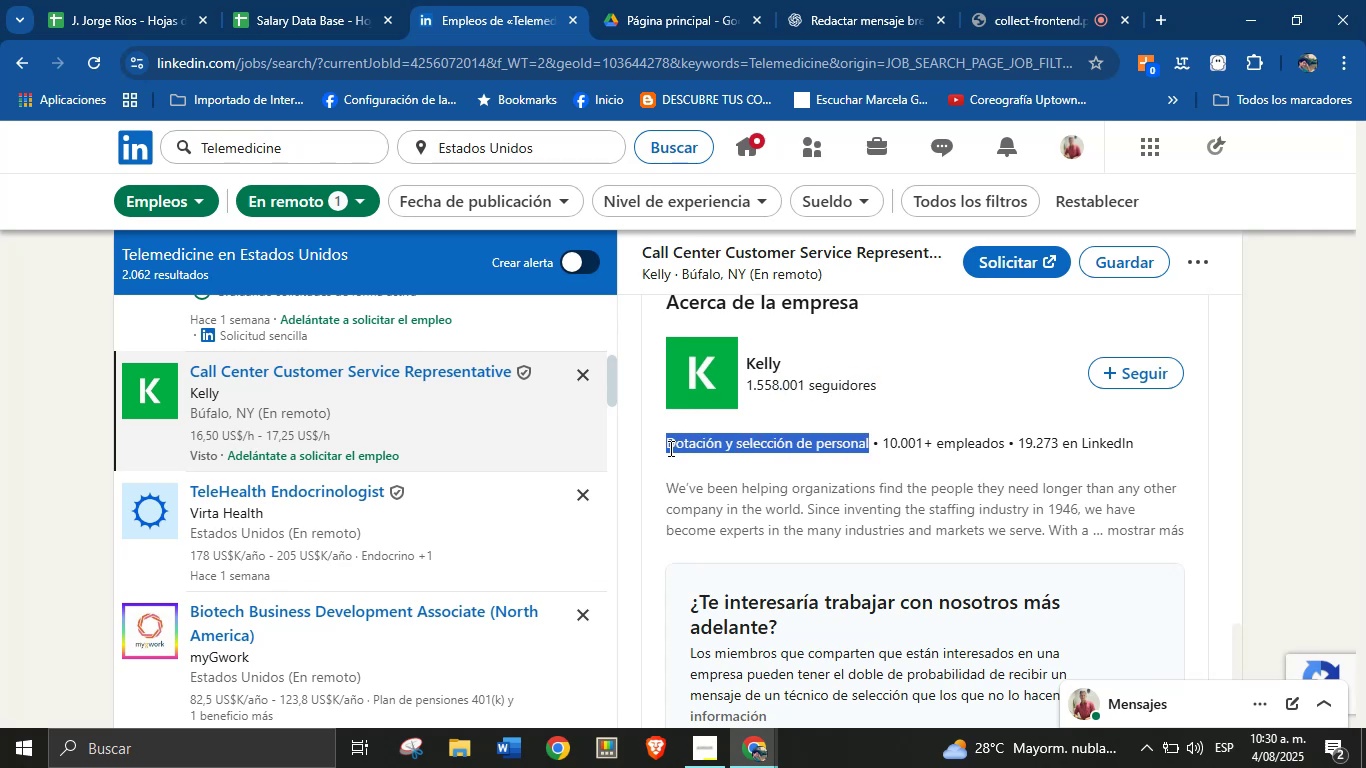 
key(Alt+Control+ControlLeft)
 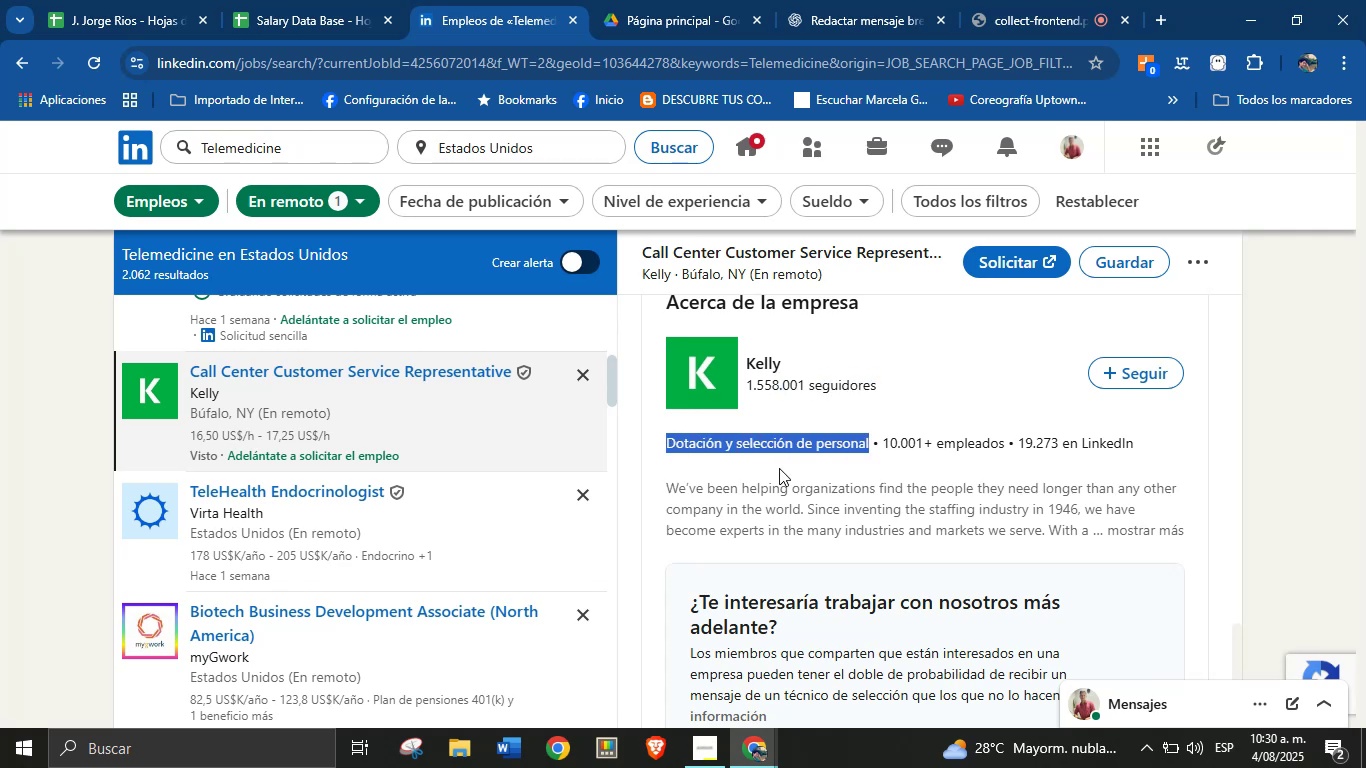 
key(Alt+AltLeft)
 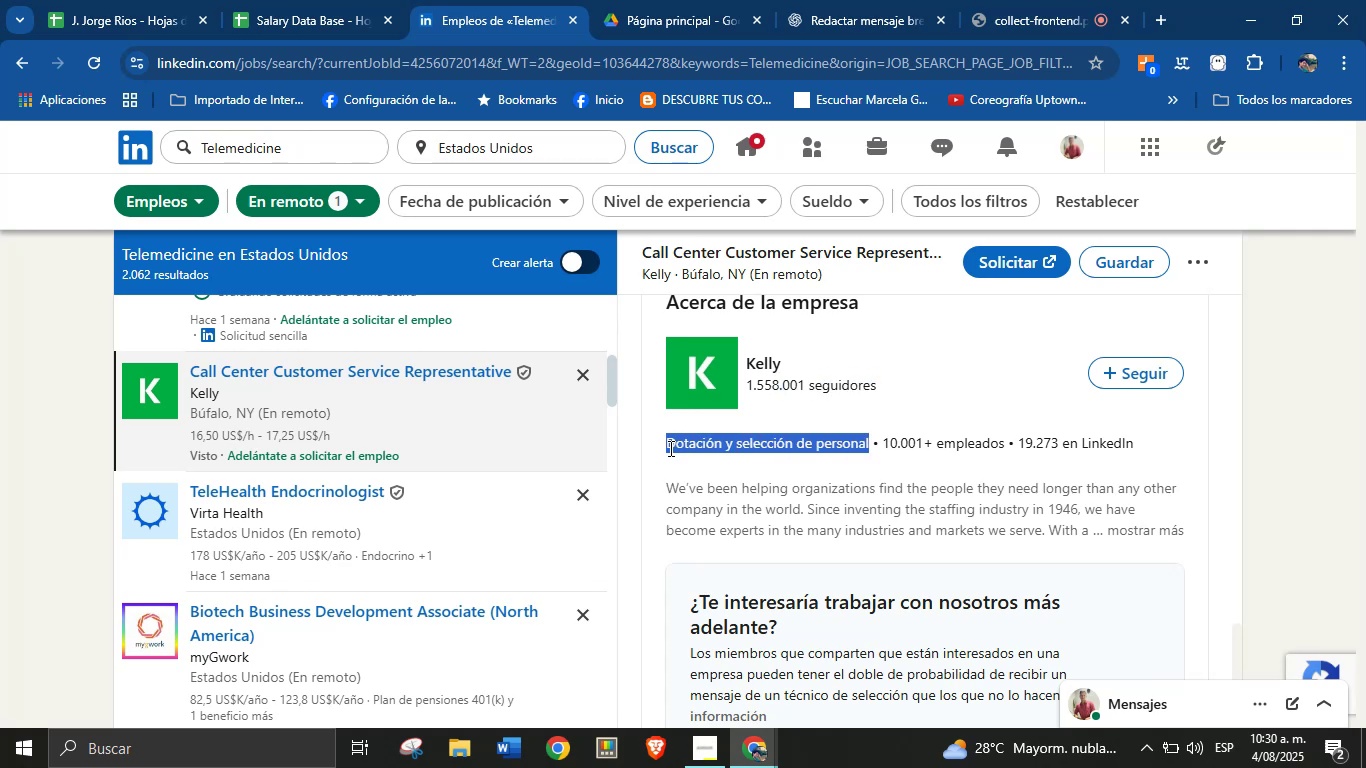 
key(Alt+Control+C)
 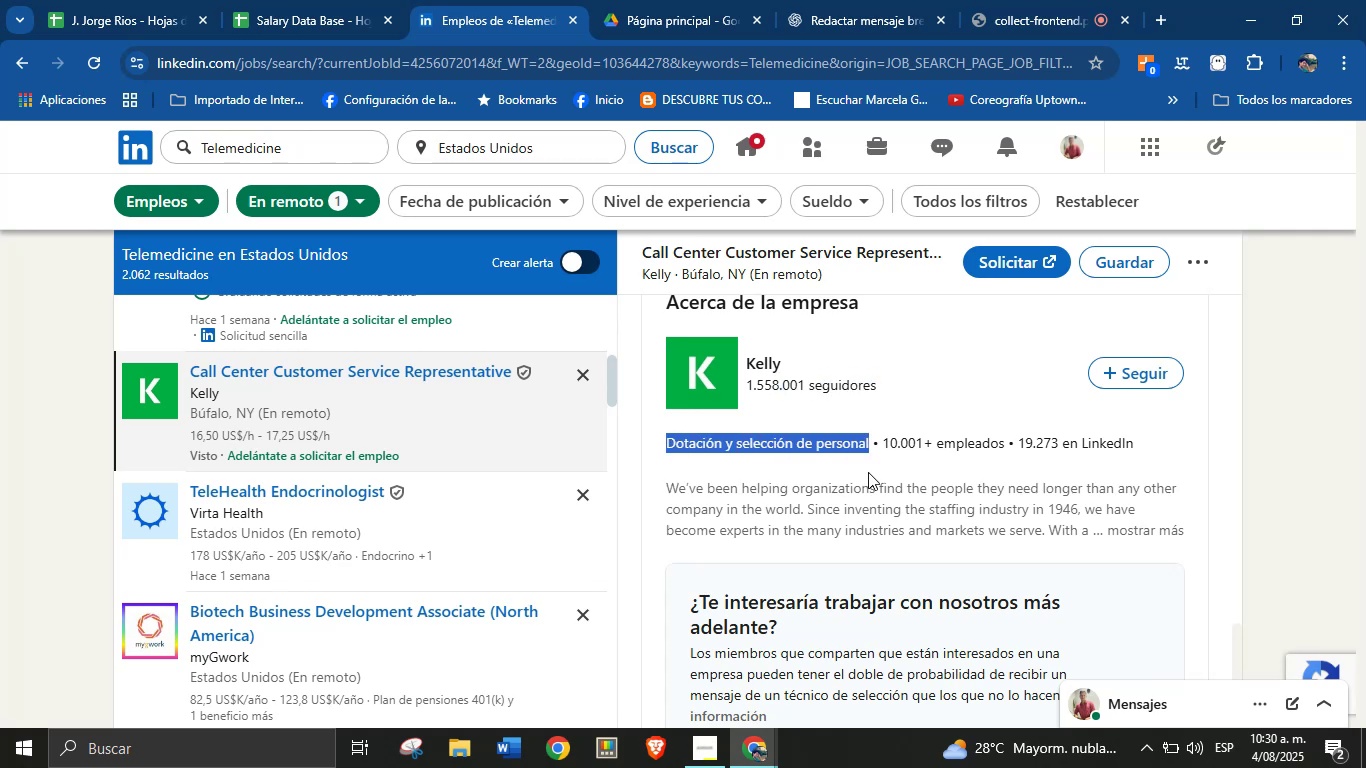 
scroll: coordinate [880, 489], scroll_direction: down, amount: 7.0
 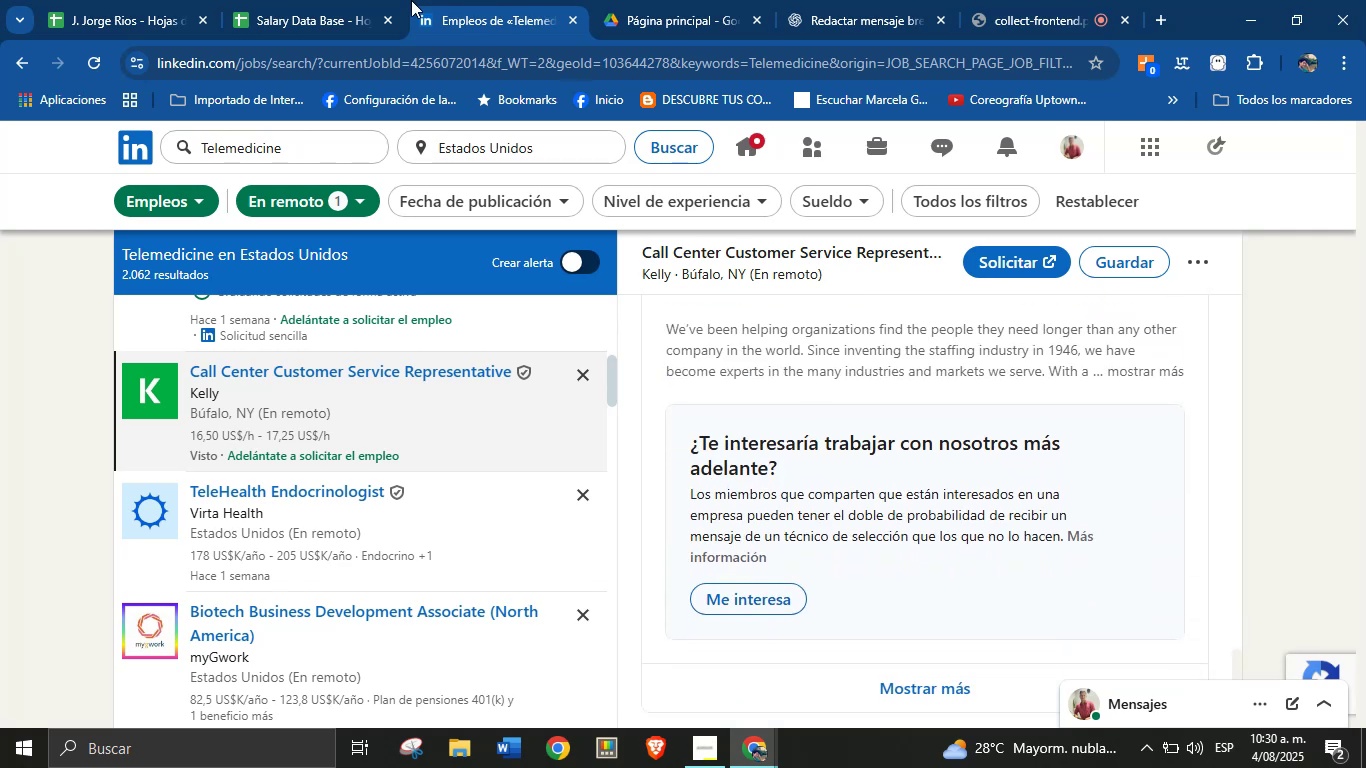 
left_click([335, 0])
 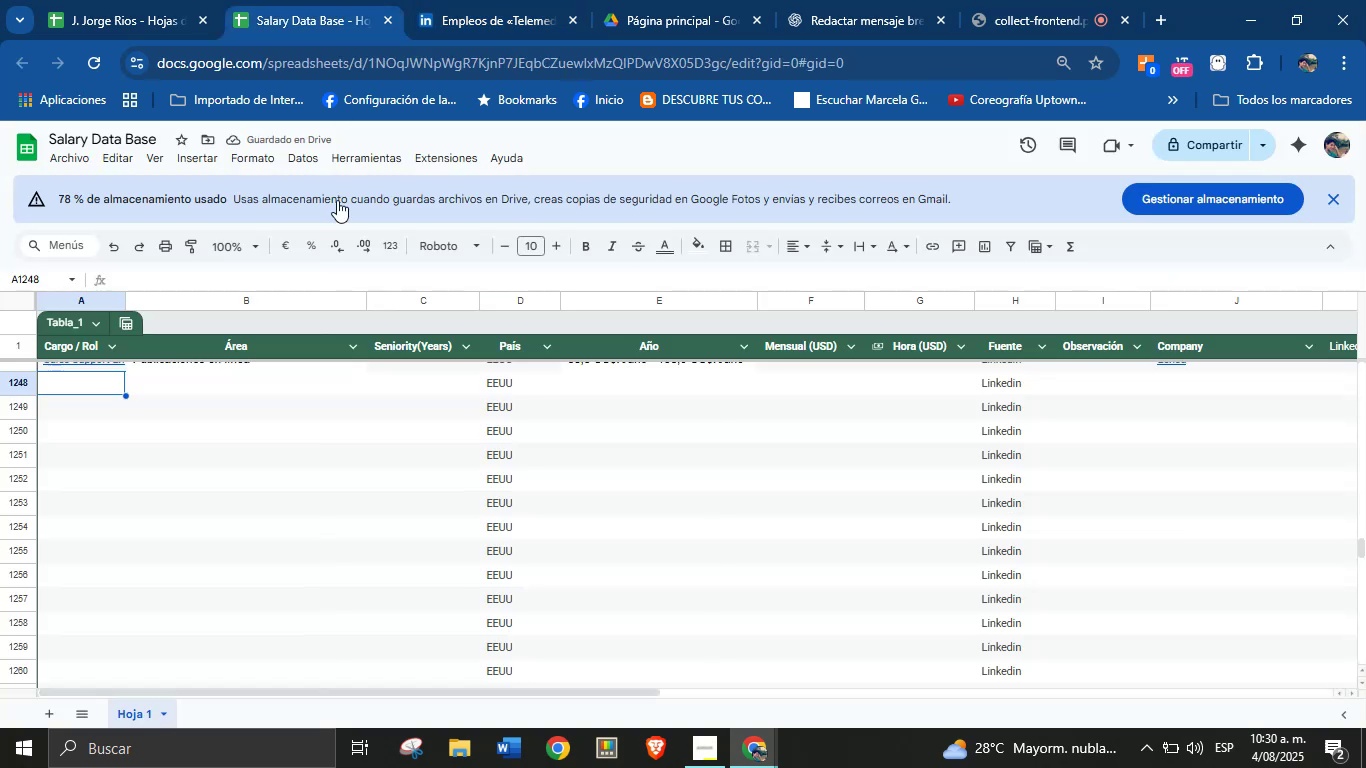 
key(Meta+V)
 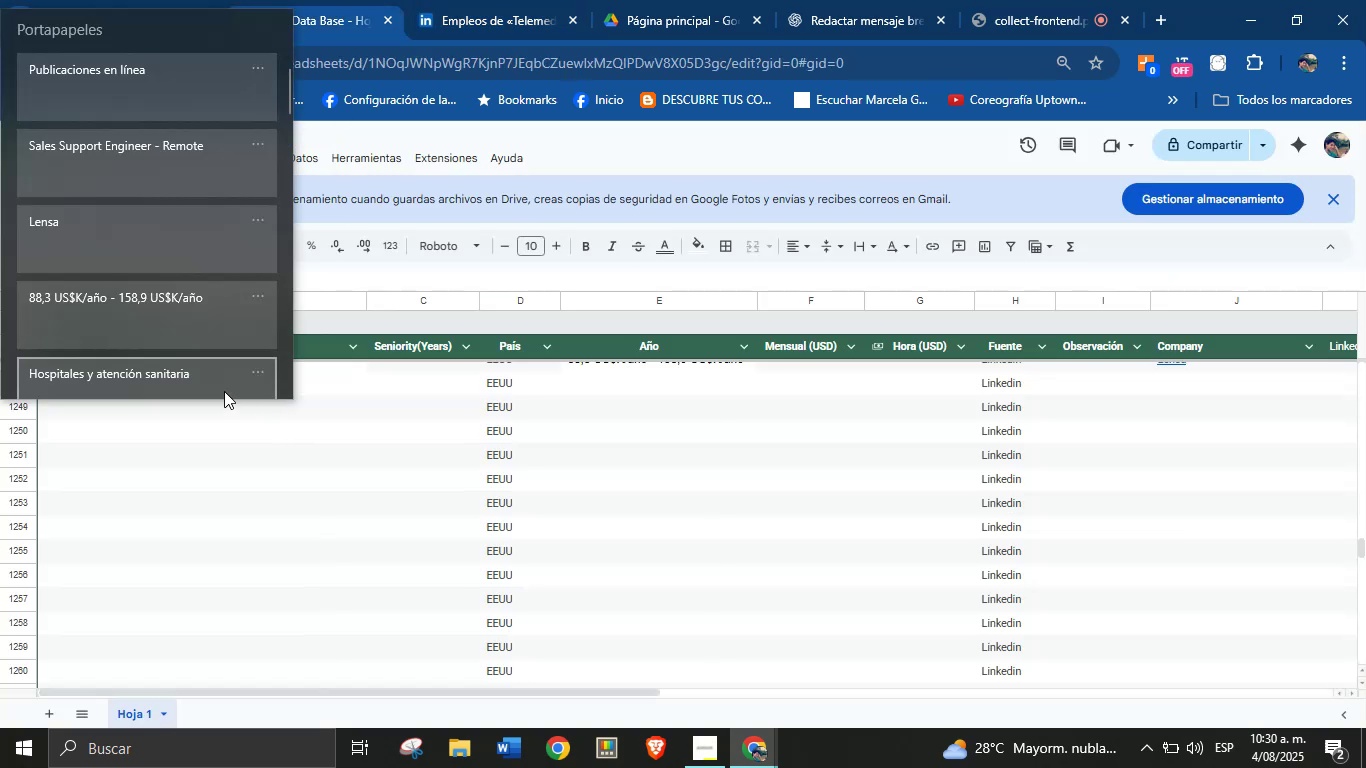 
key(Meta+MetaLeft)
 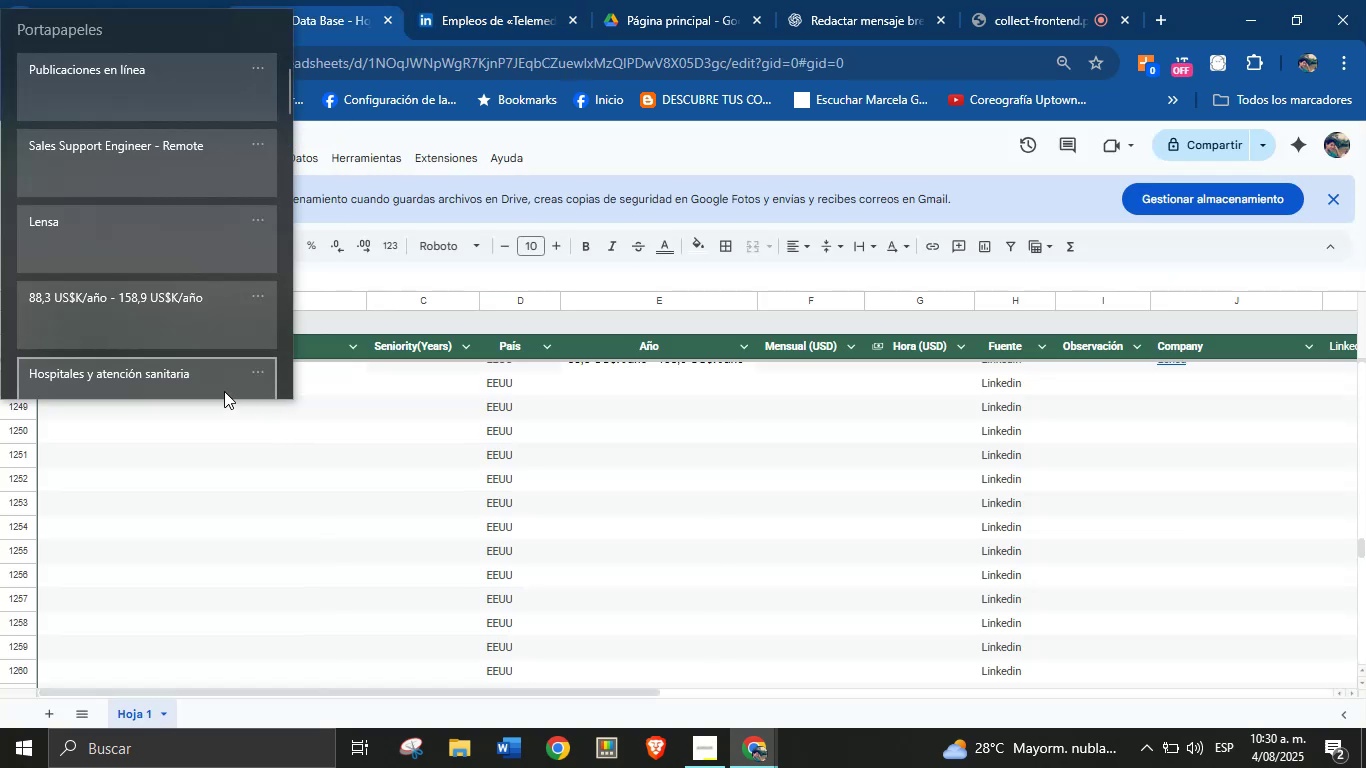 
key(Meta+MetaLeft)
 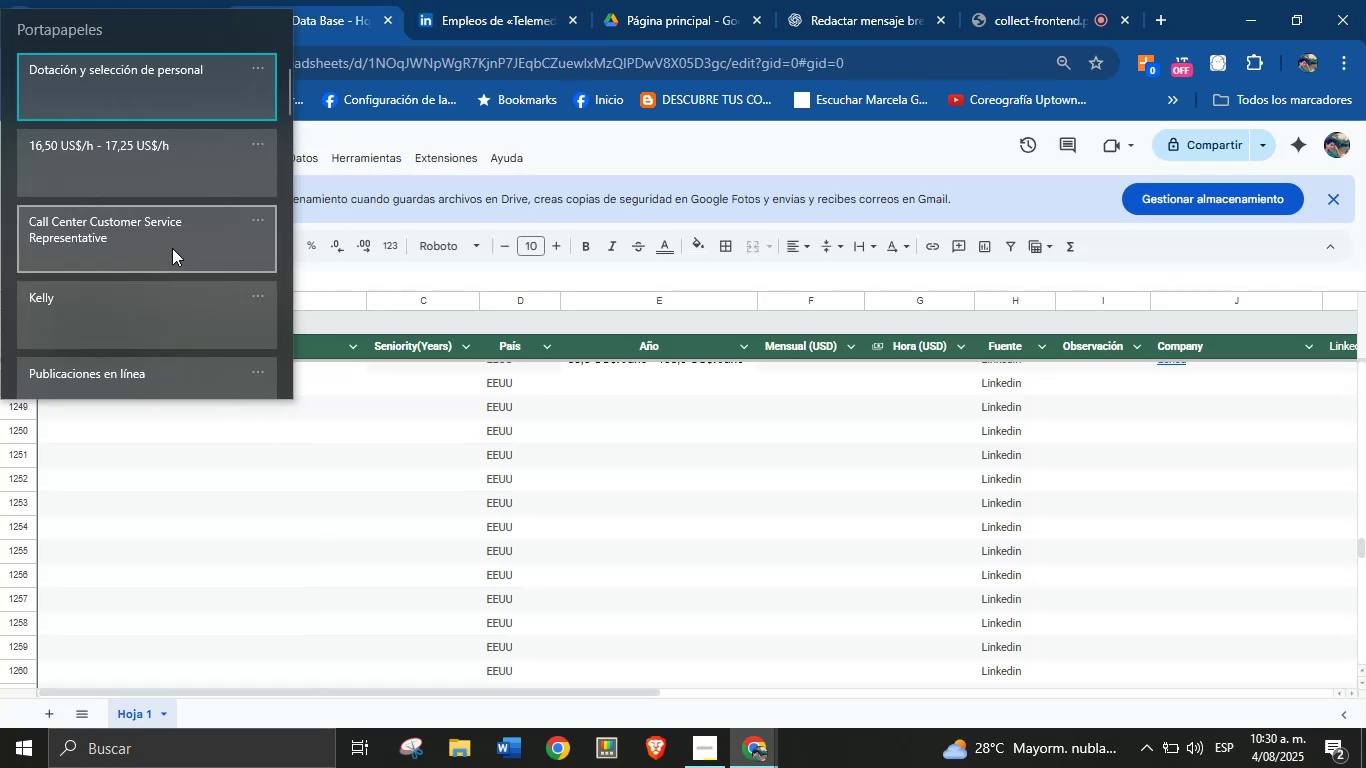 
left_click([153, 228])
 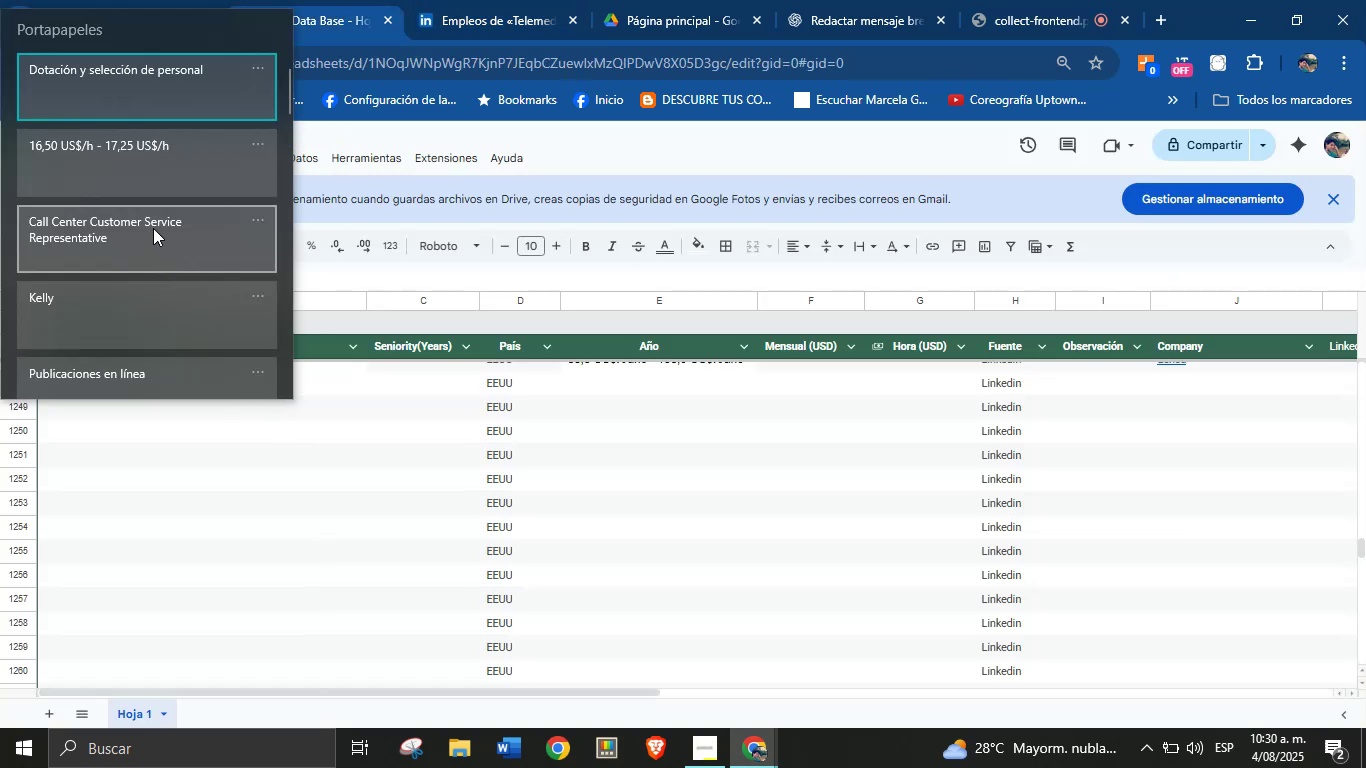 
key(Control+ControlLeft)
 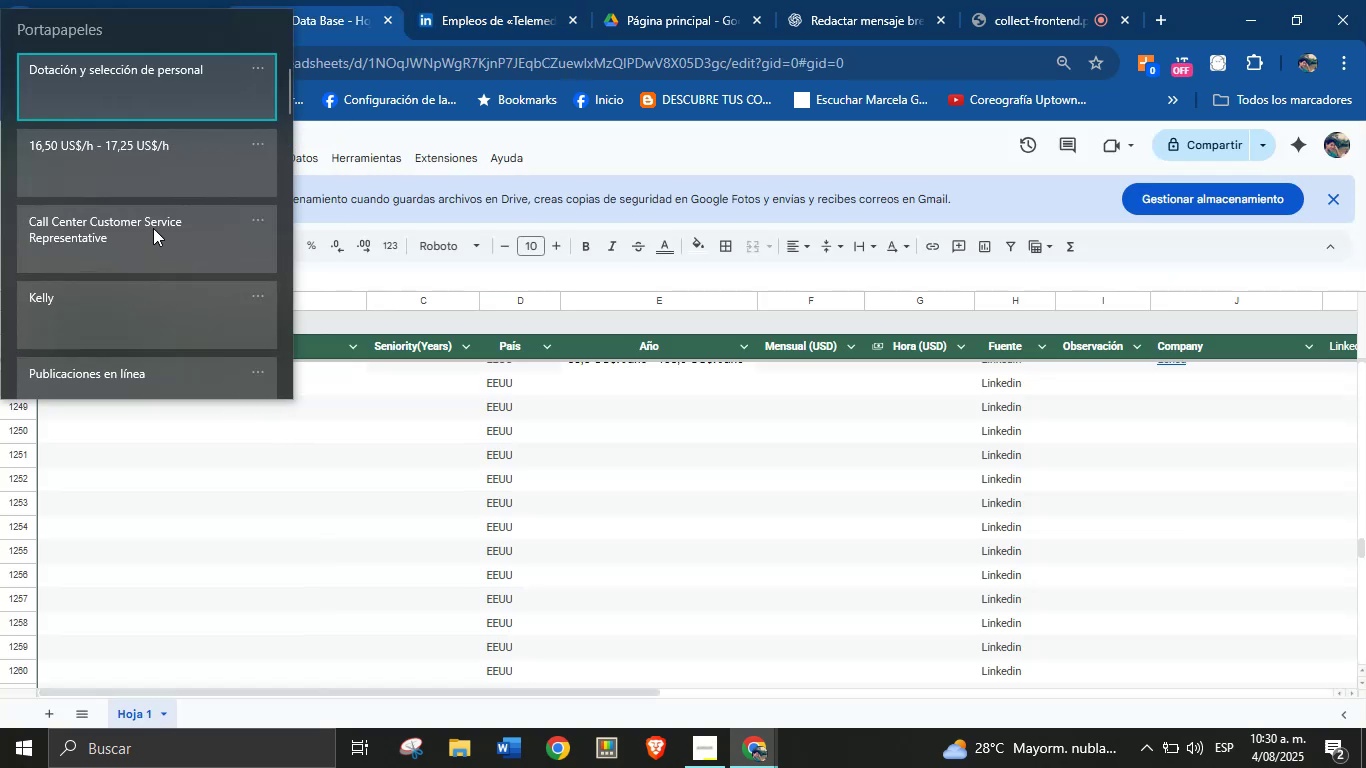 
key(Control+V)
 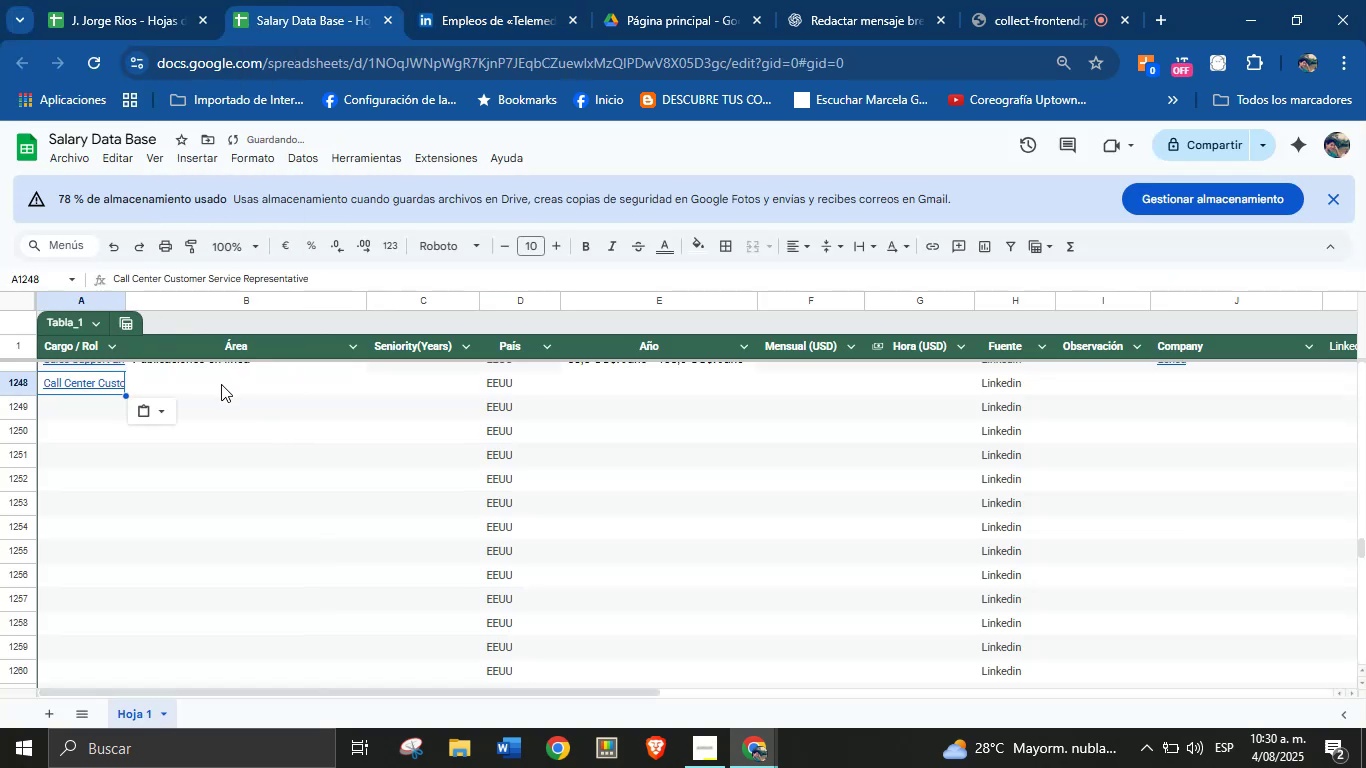 
left_click([228, 389])
 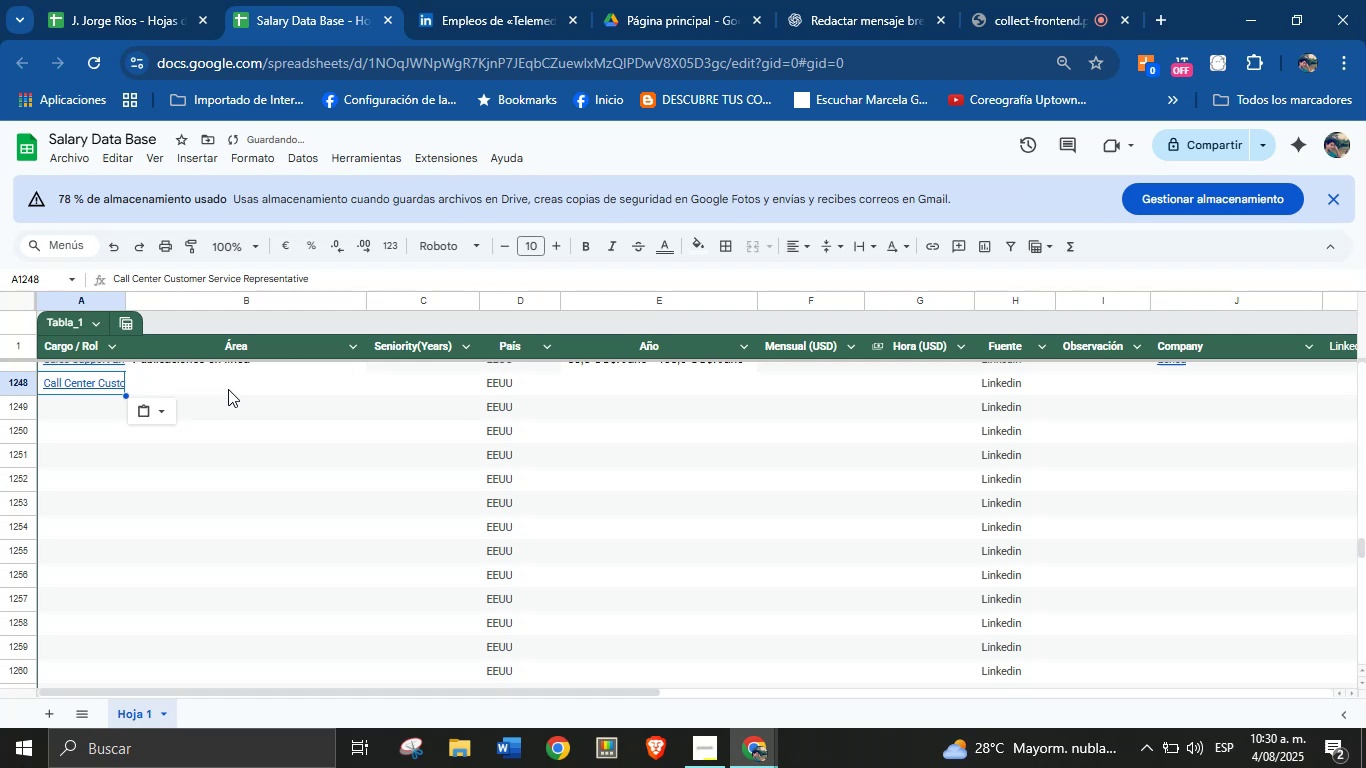 
key(Meta+V)
 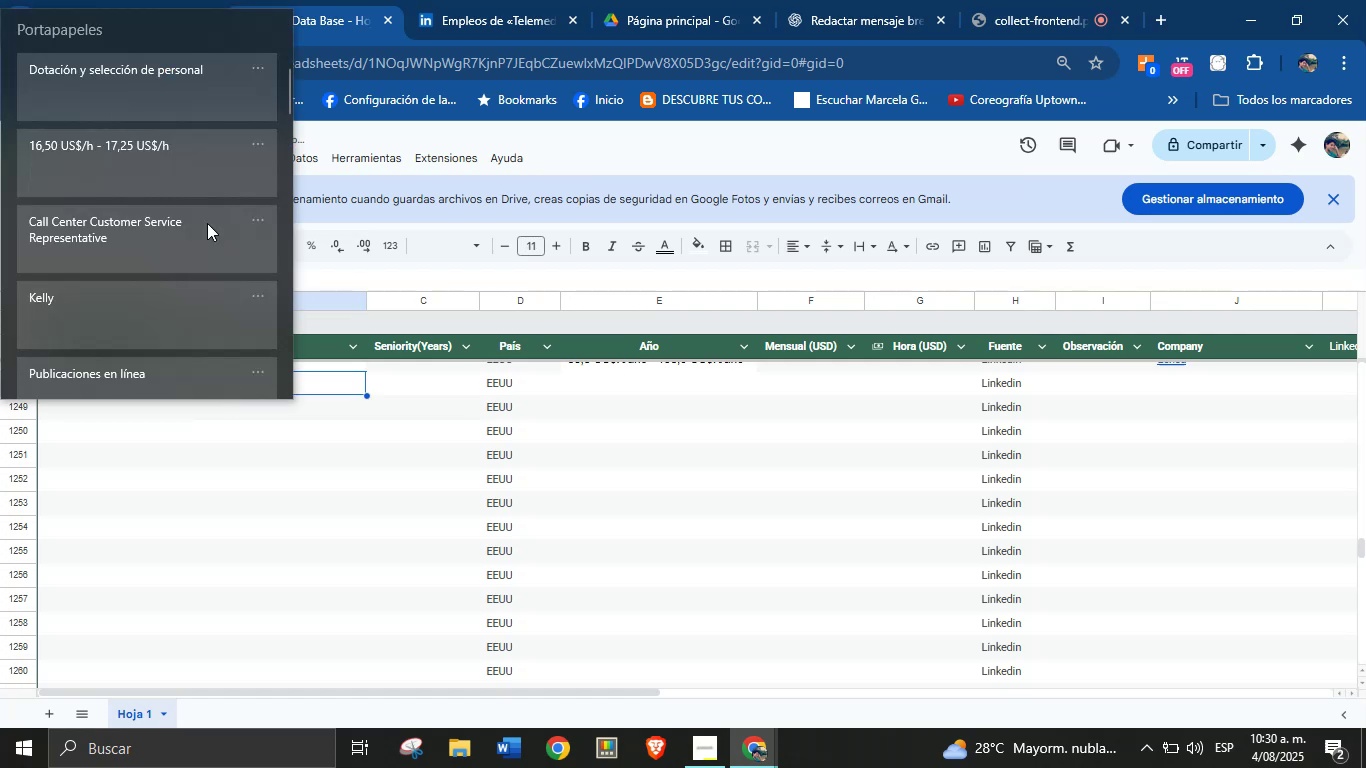 
key(Meta+MetaLeft)
 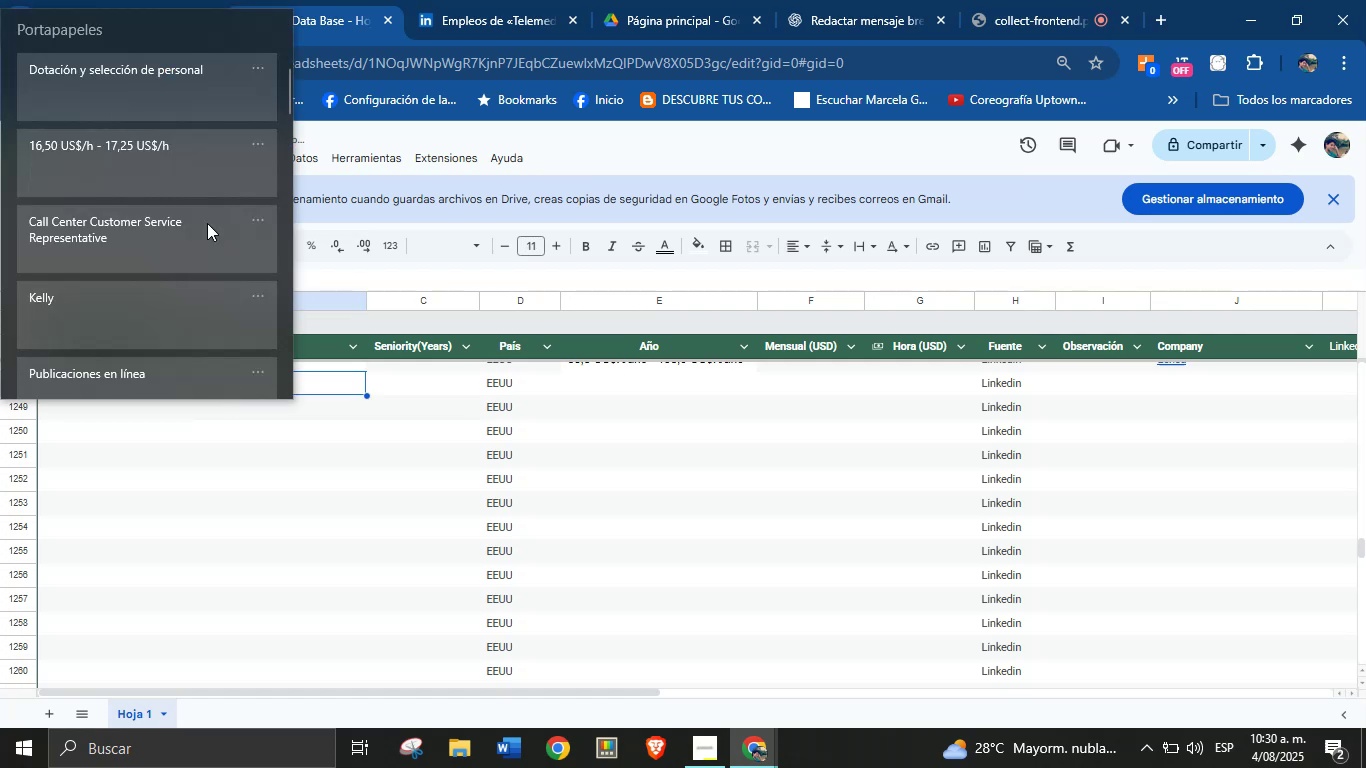 
key(Meta+MetaLeft)
 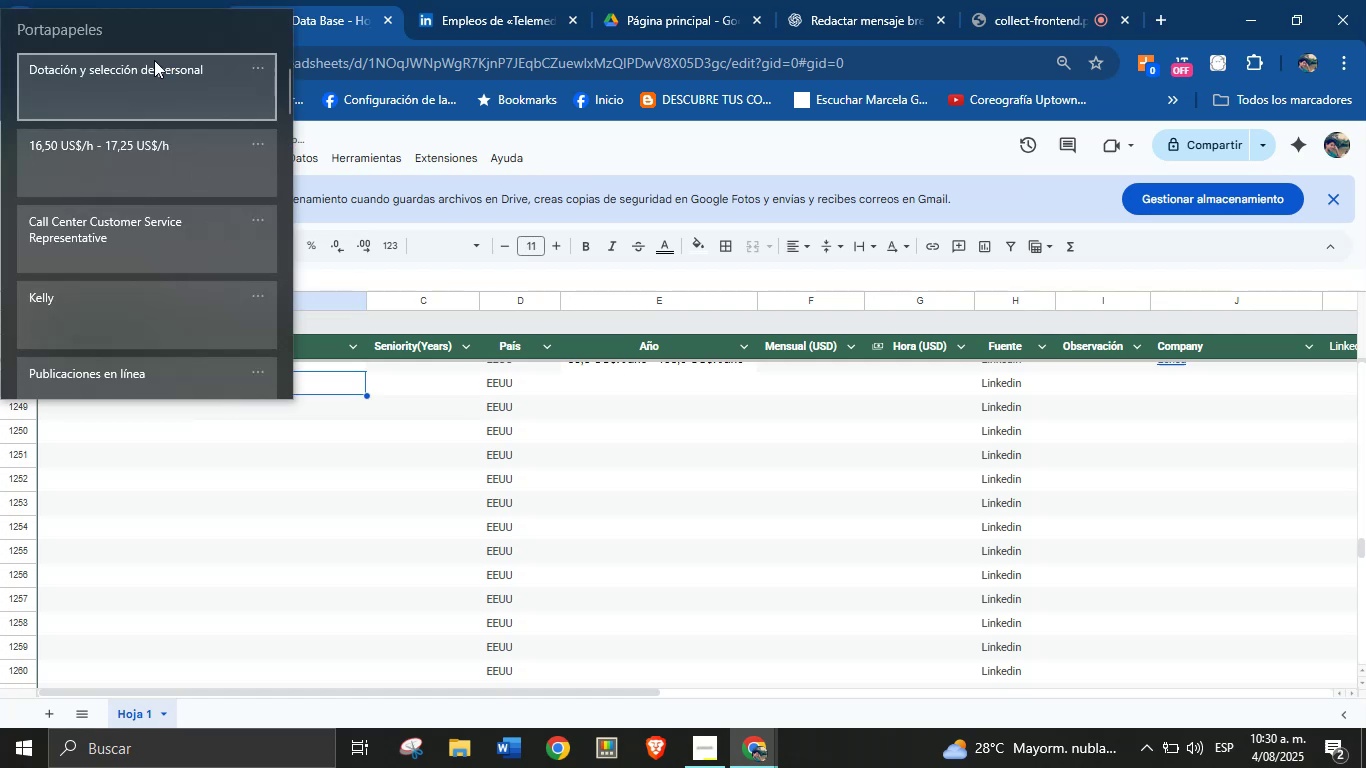 
left_click([154, 71])
 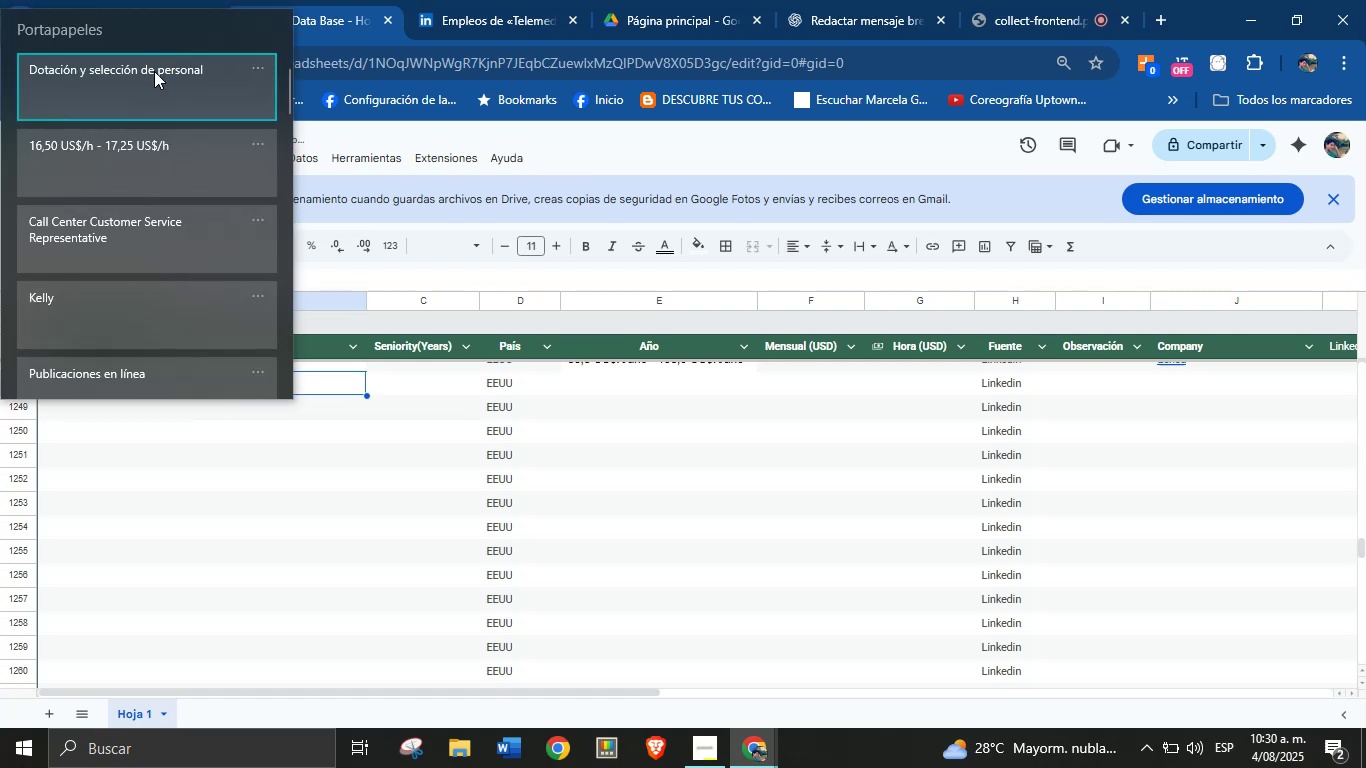 
key(Control+ControlLeft)
 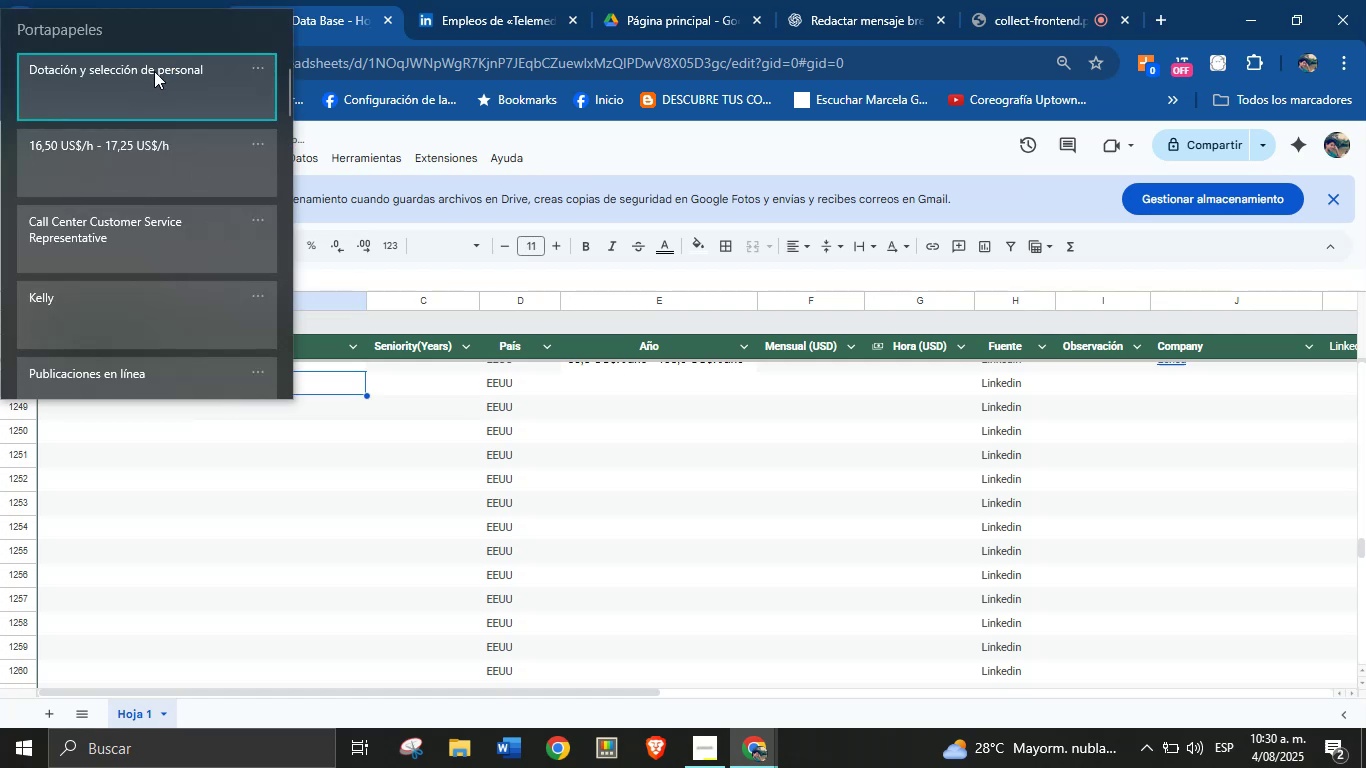 
key(Control+V)
 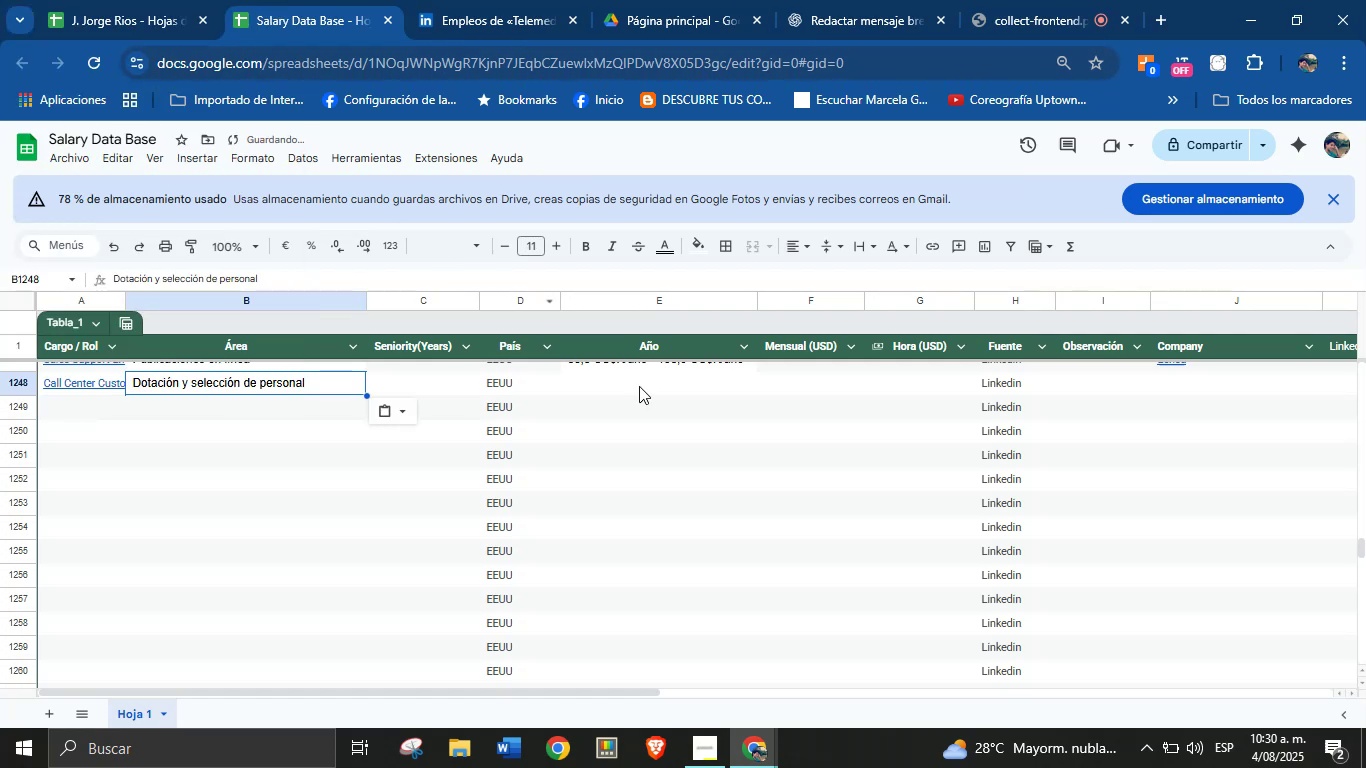 
left_click([674, 387])
 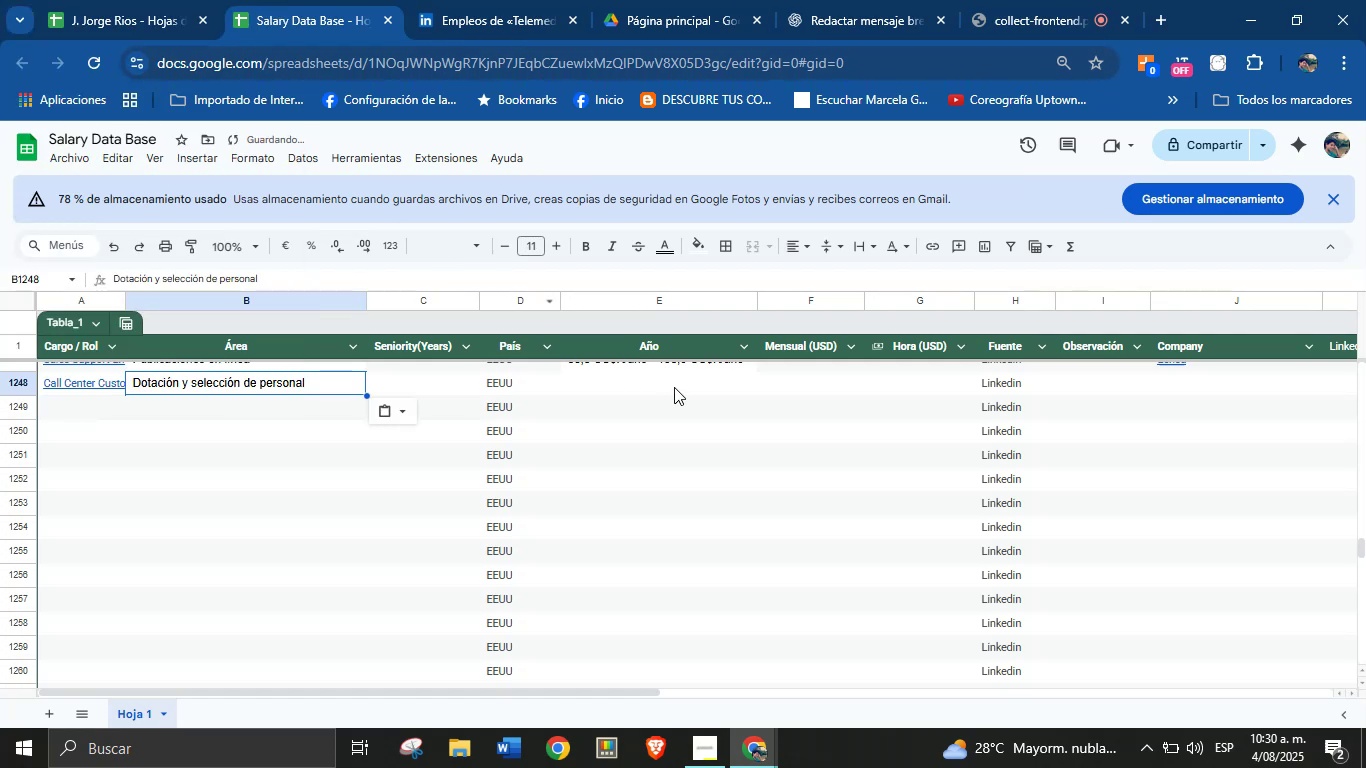 
key(Meta+MetaLeft)
 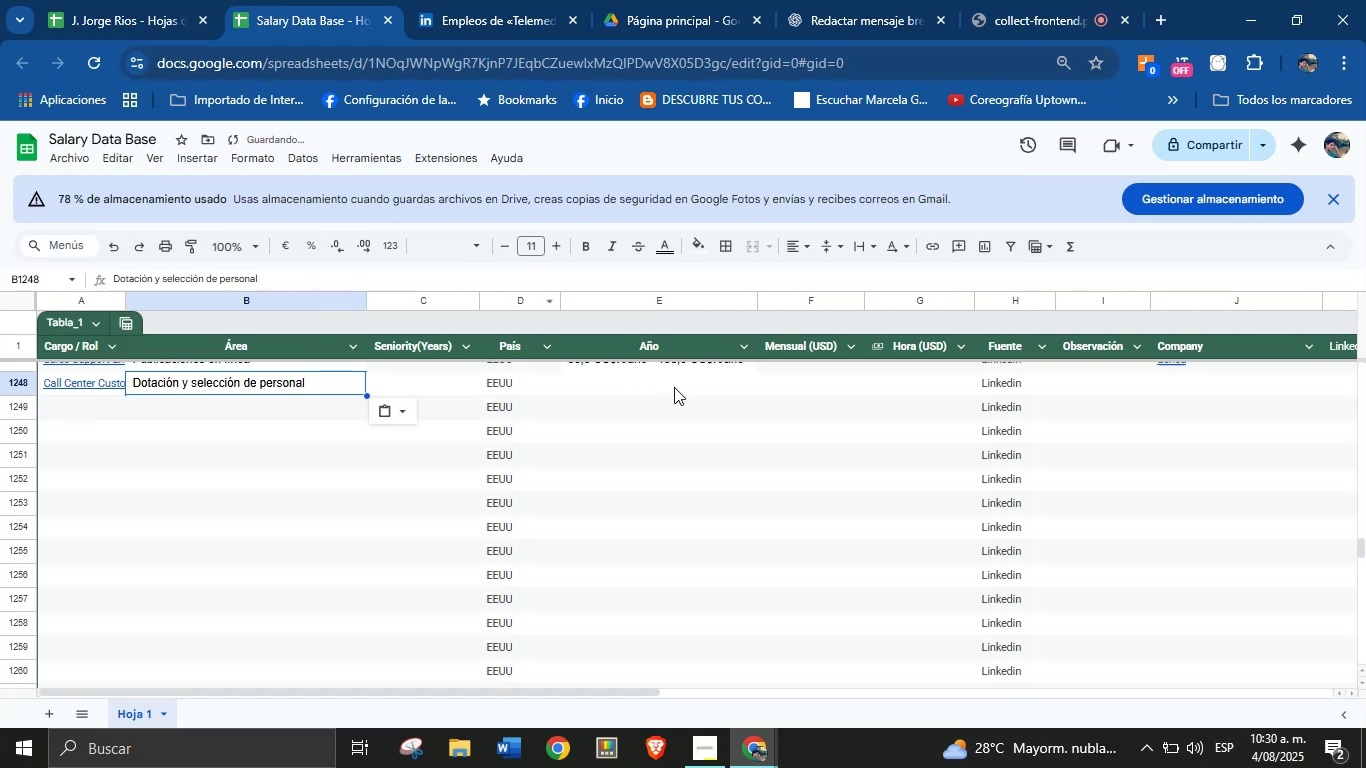 
key(Meta+MetaLeft)
 